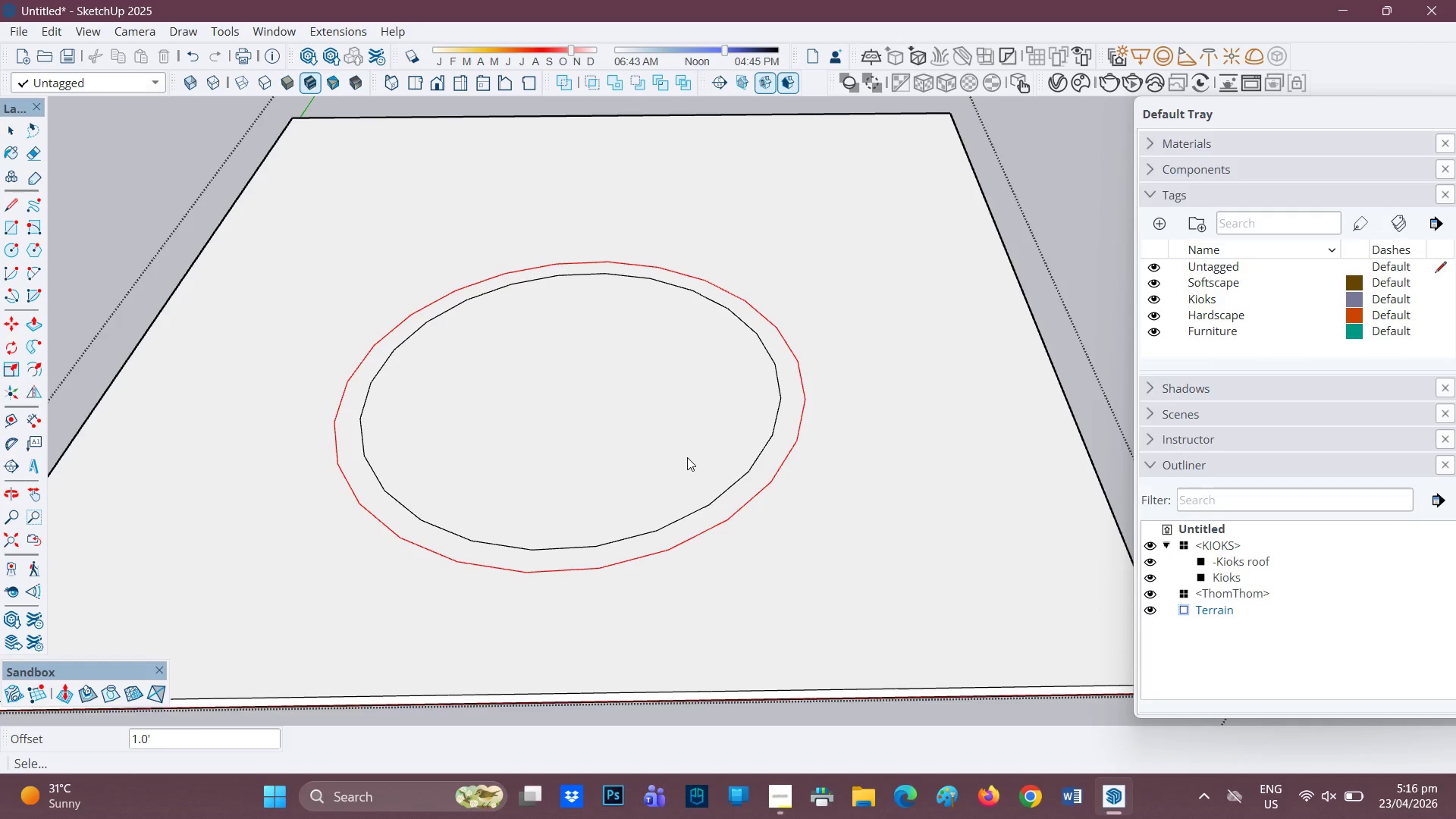 
left_click([687, 457])
 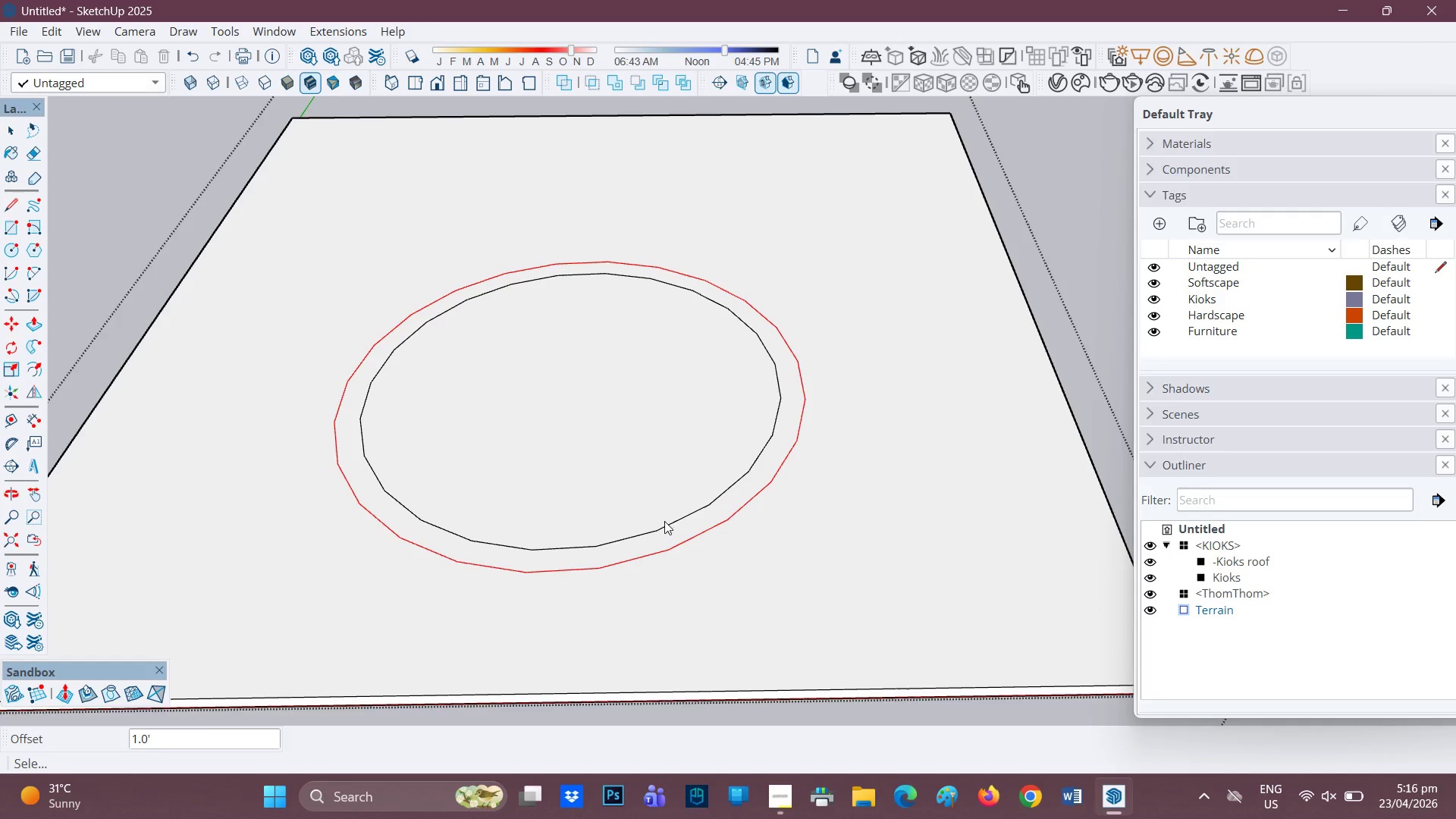 
left_click([664, 520])
 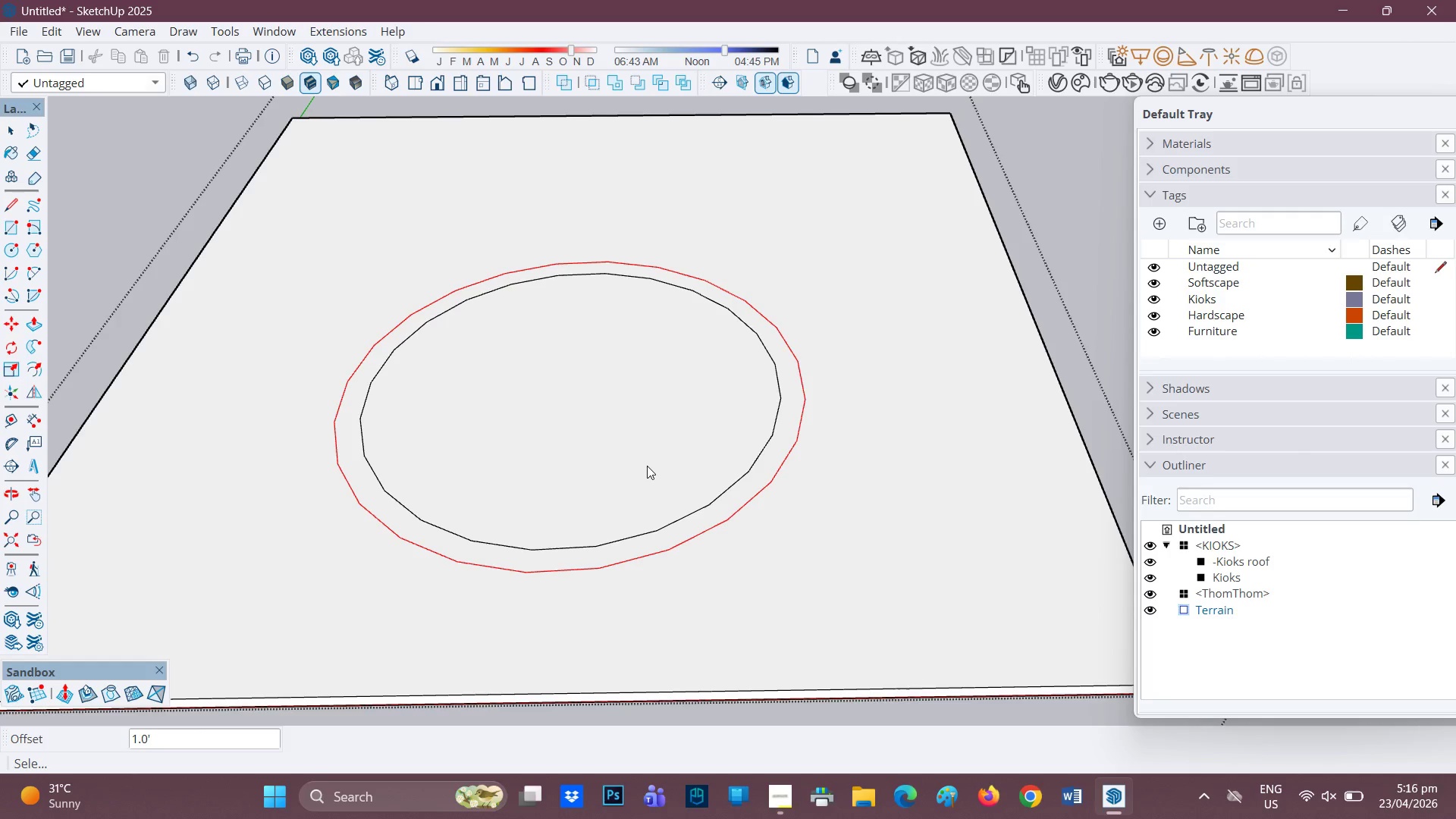 
left_click_drag(start_coordinate=[647, 466], to_coordinate=[650, 482])
 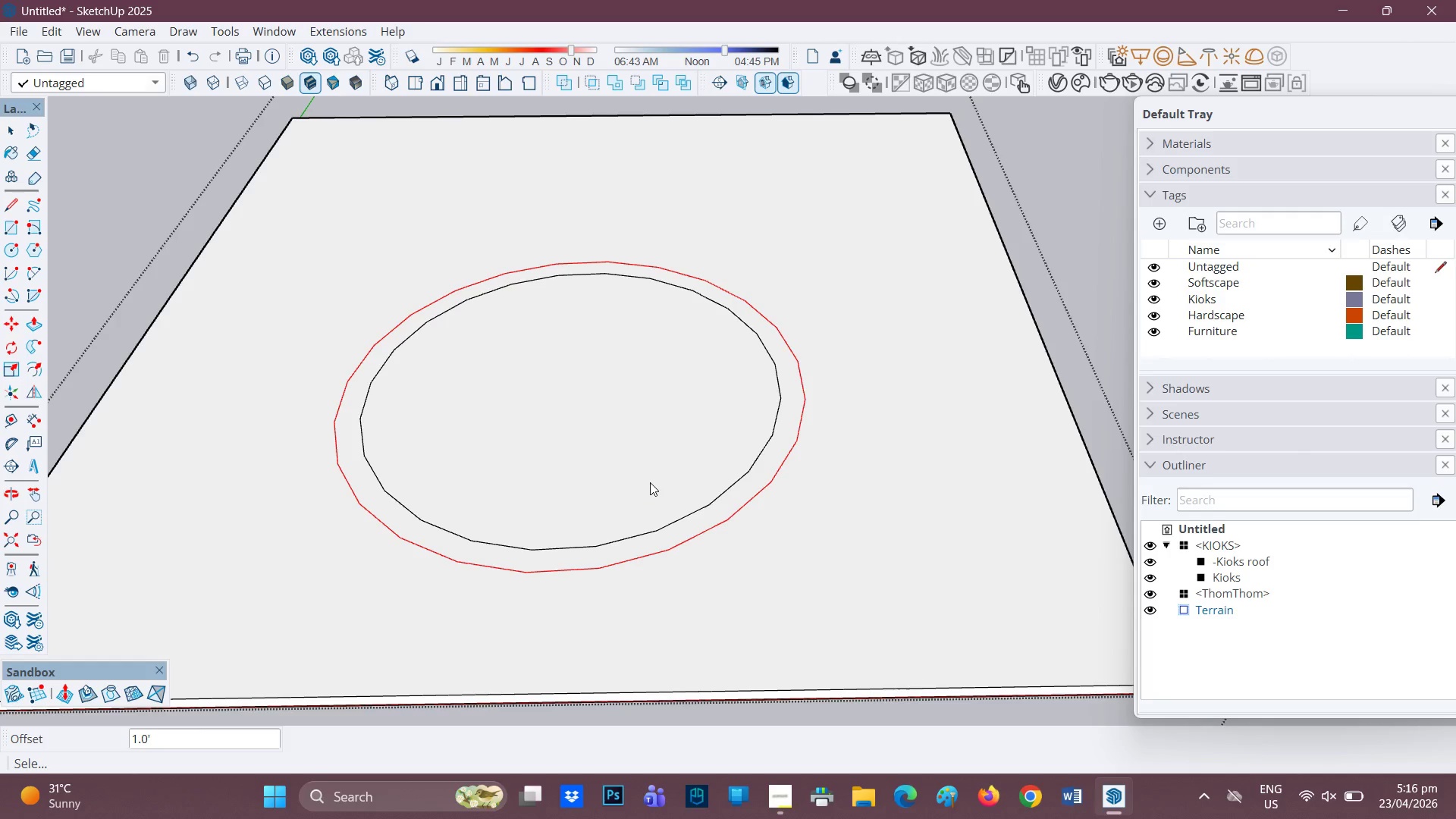 
key(P)
 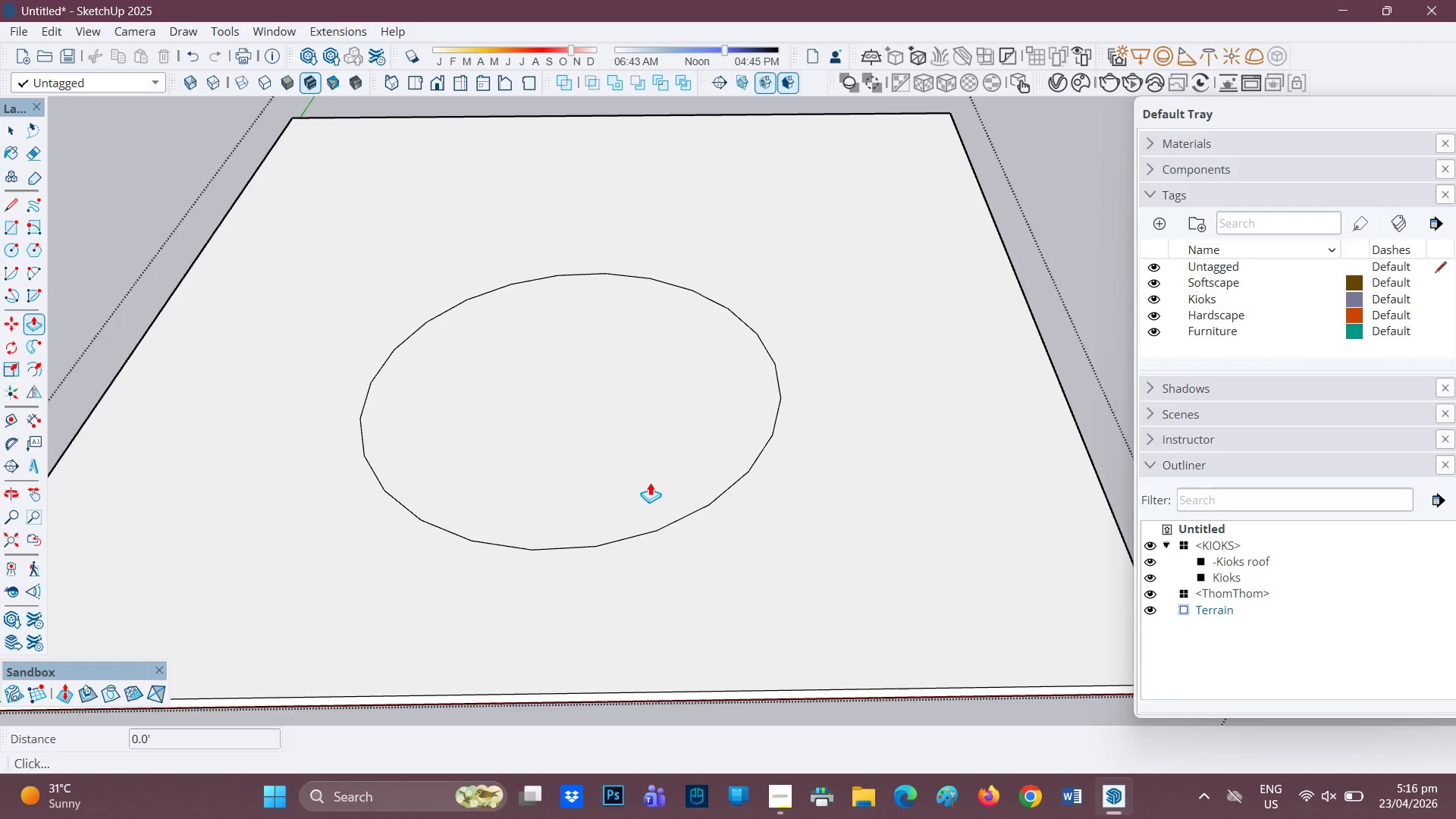 
left_click_drag(start_coordinate=[650, 475], to_coordinate=[650, 479])
 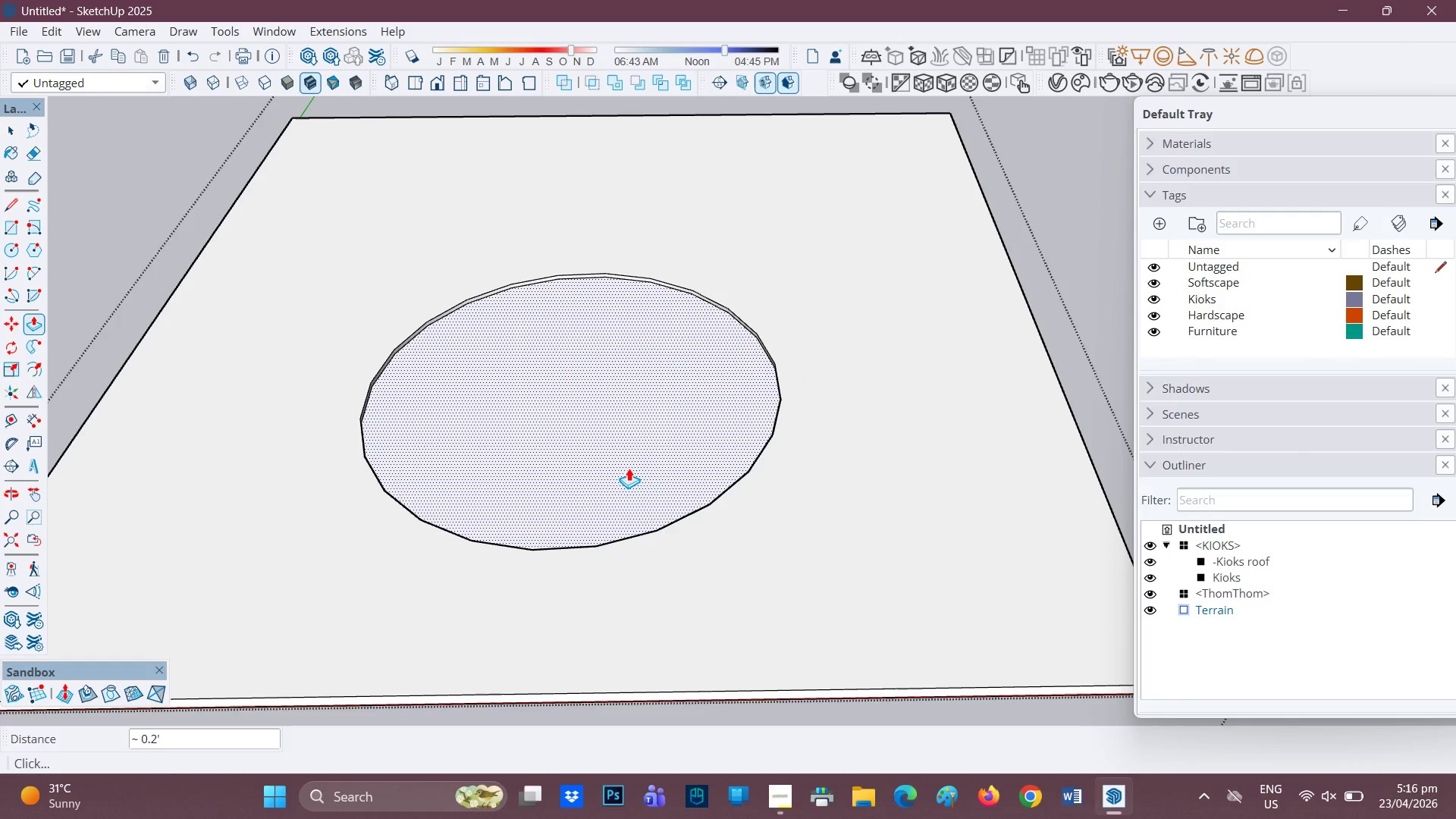 
key(Control+Z)
 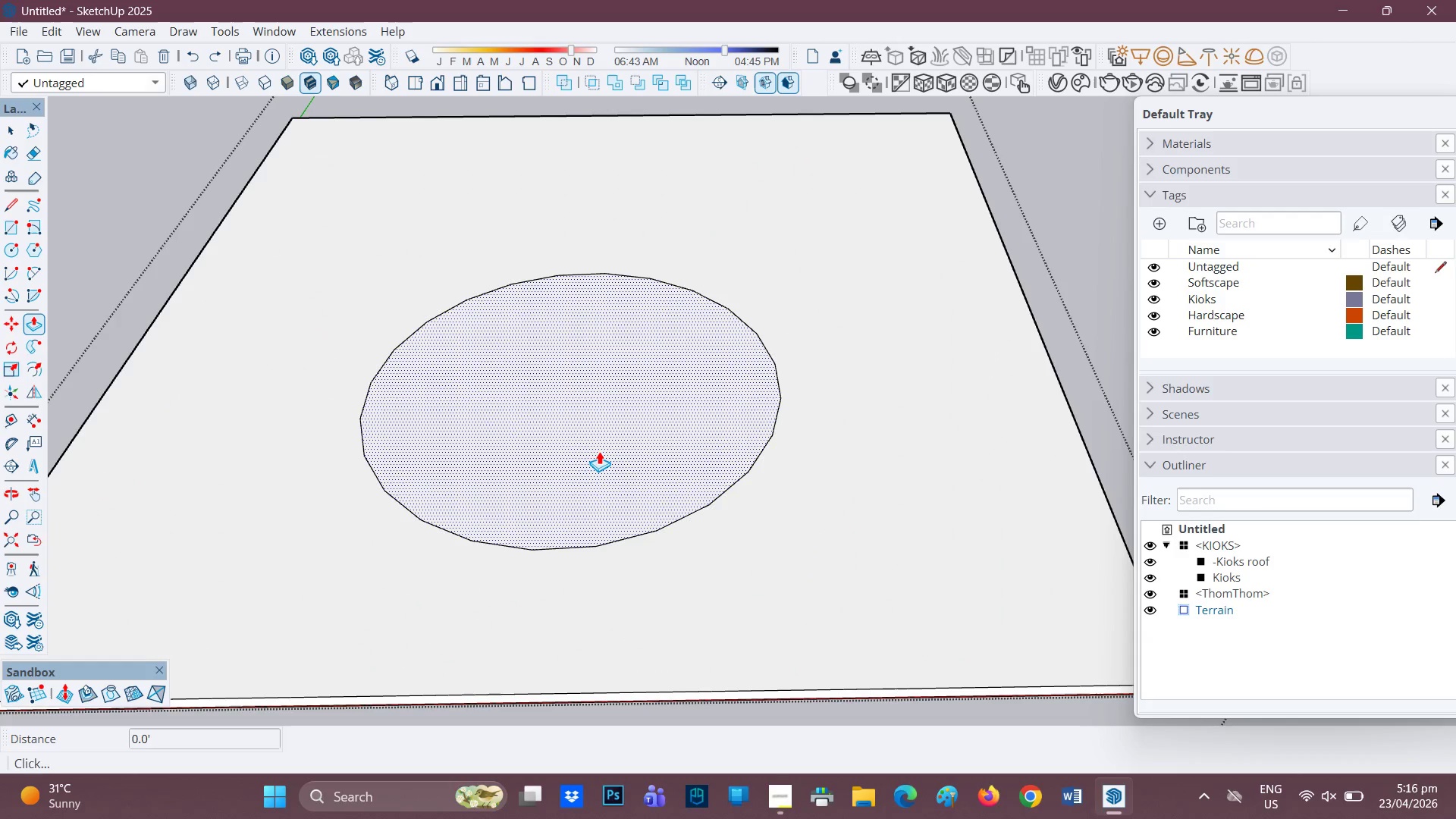 
left_click([599, 451])
 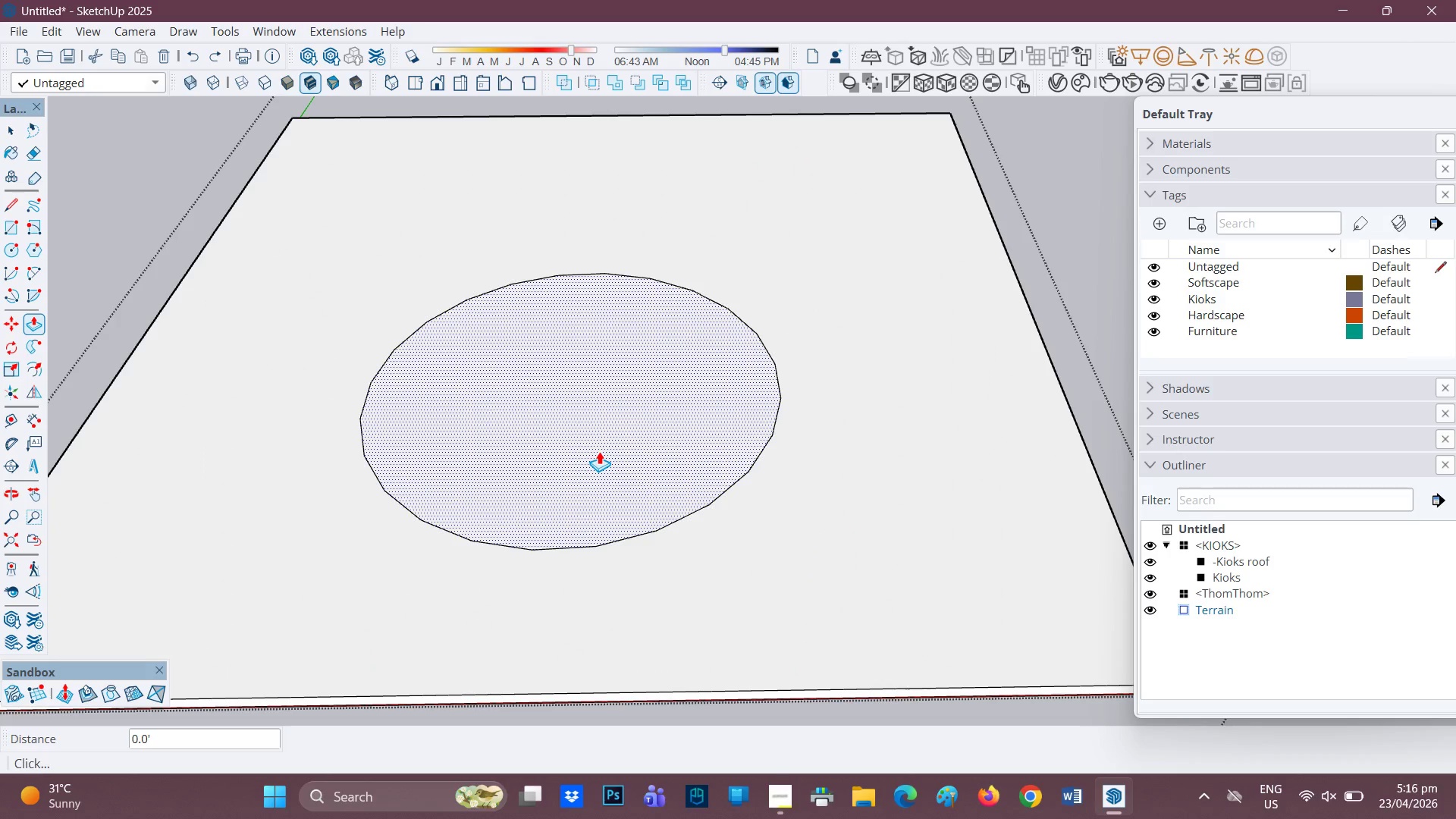 
key(P)
 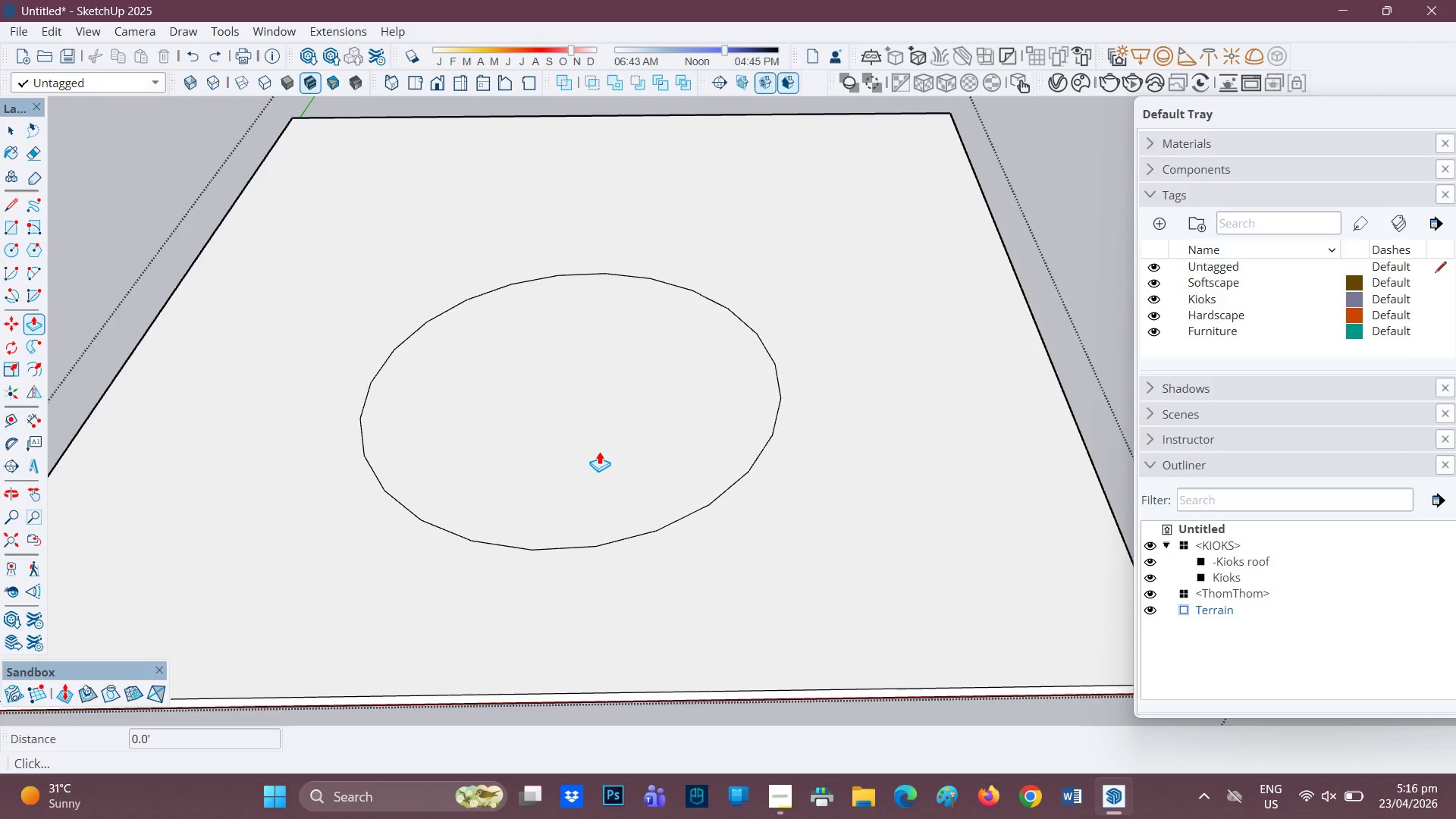 
left_click([599, 451])
 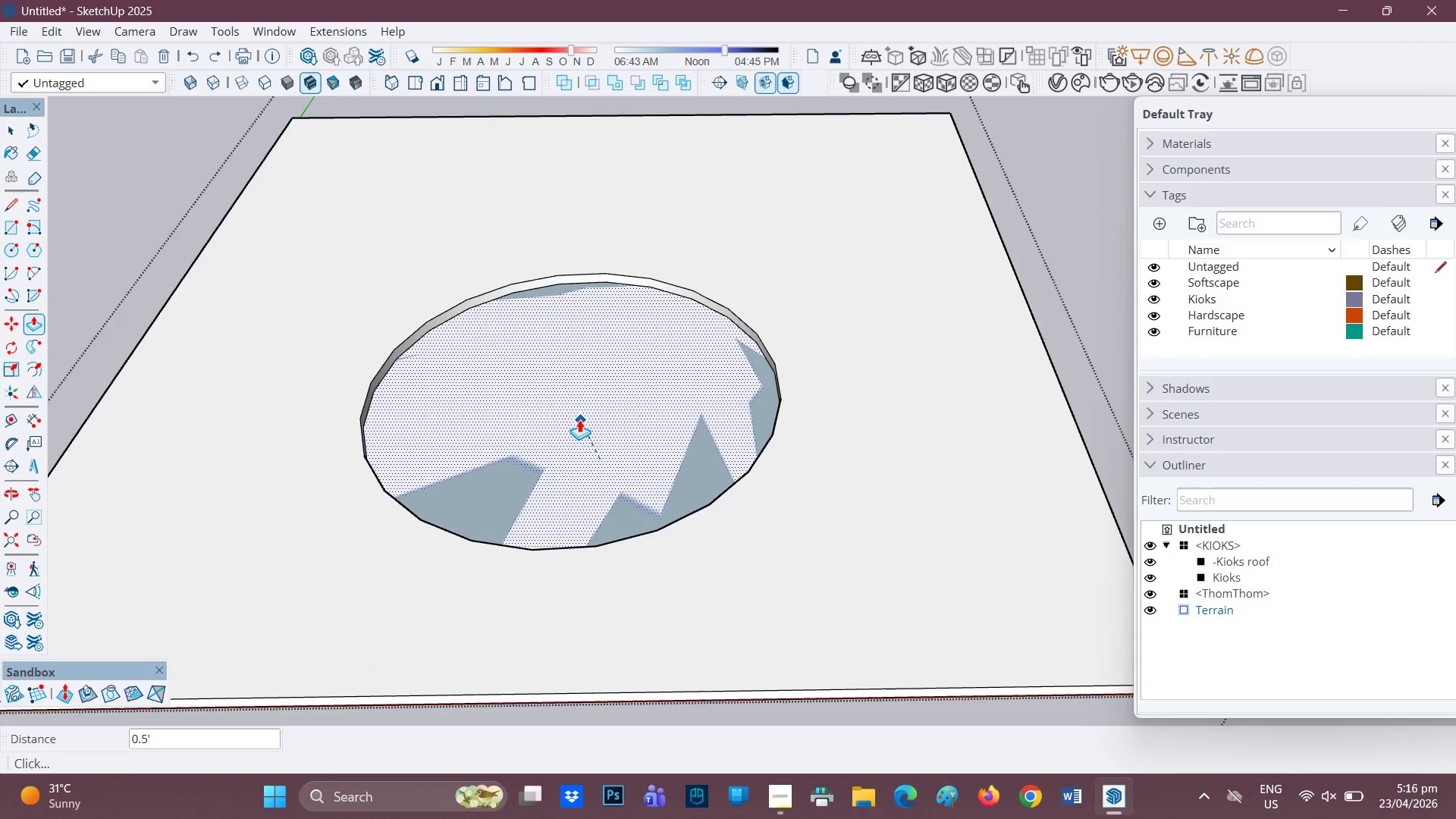 
wait(6.1)
 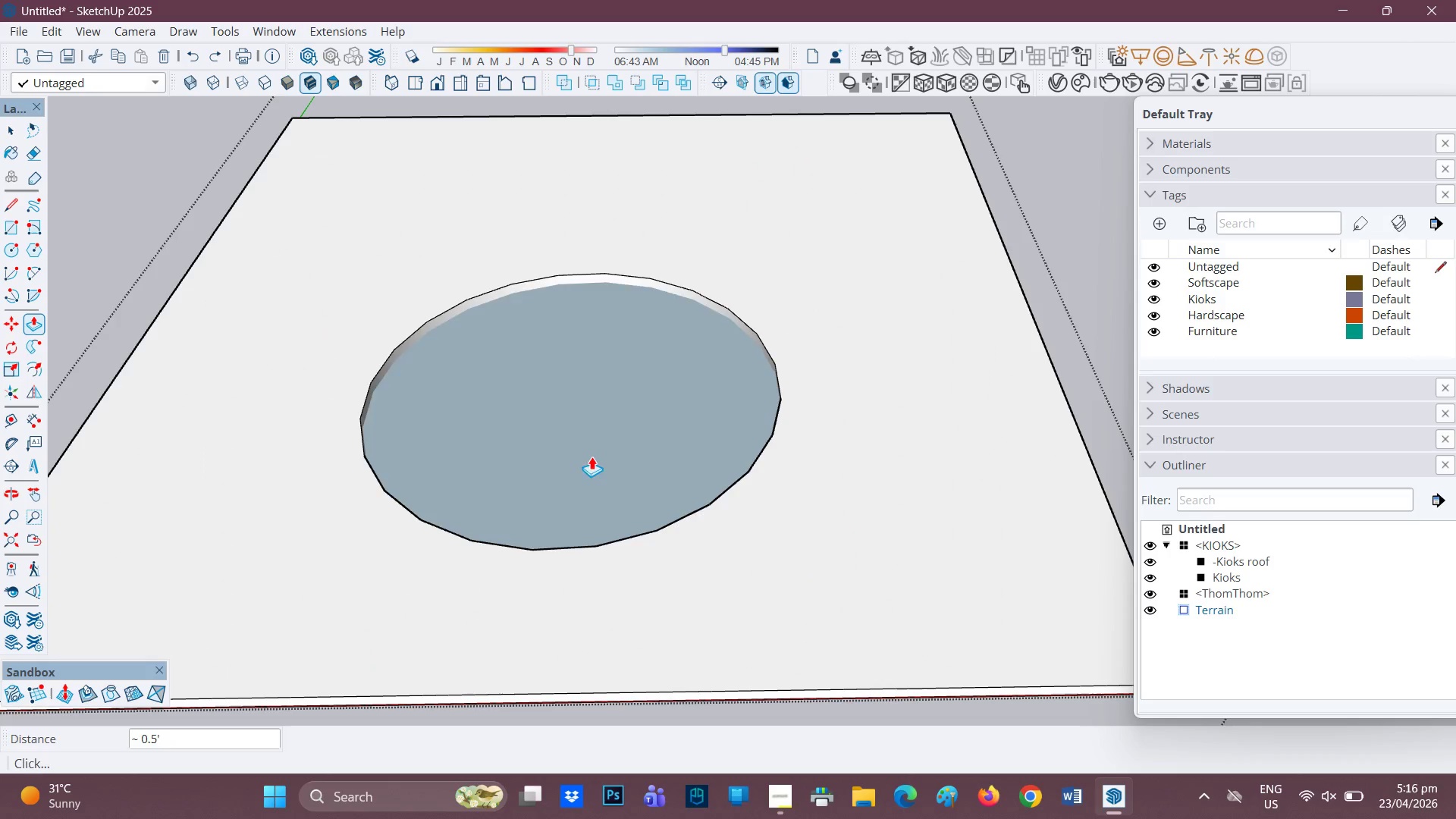 
mouse_move([583, 435])
 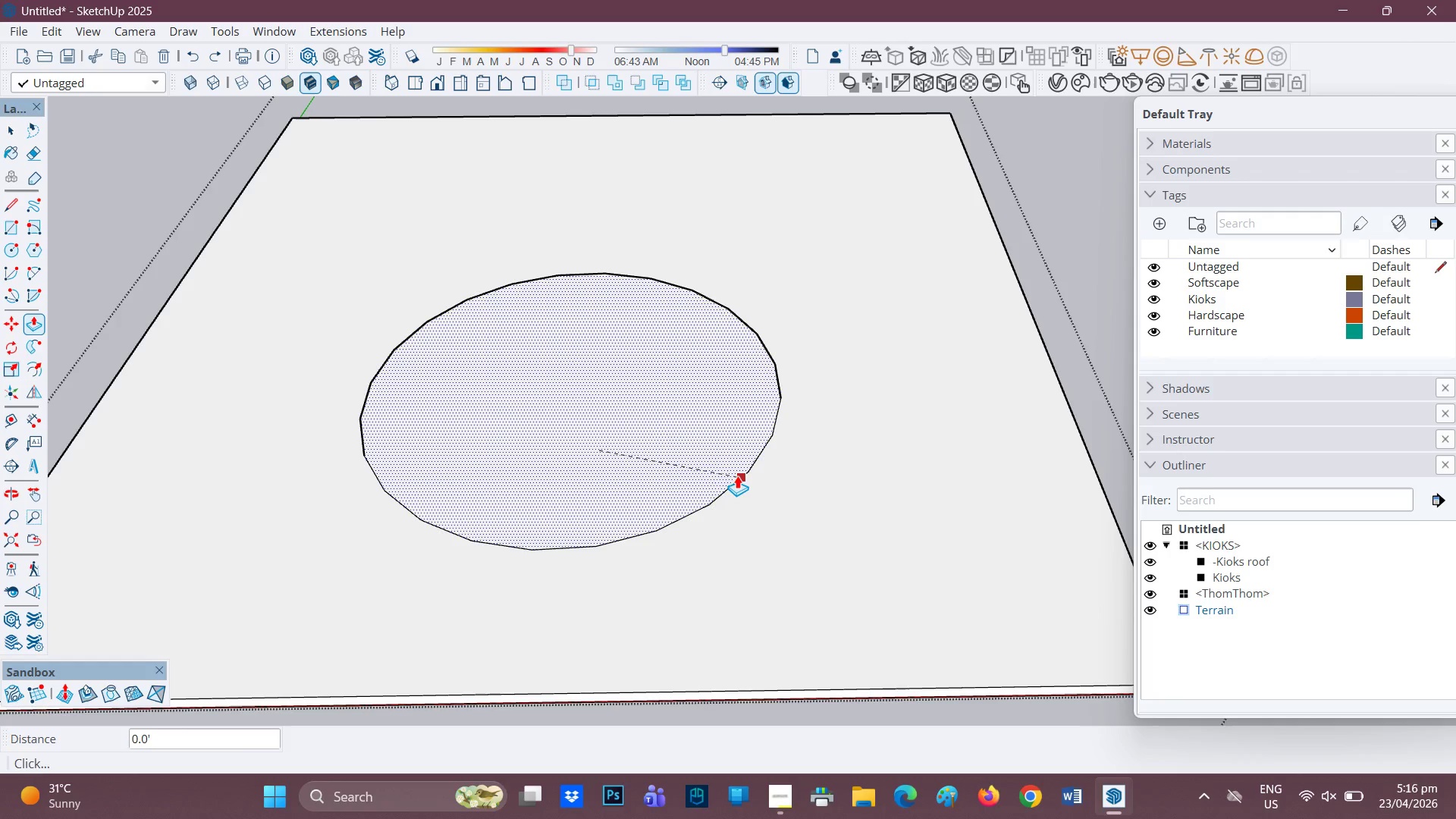 
wait(6.92)
 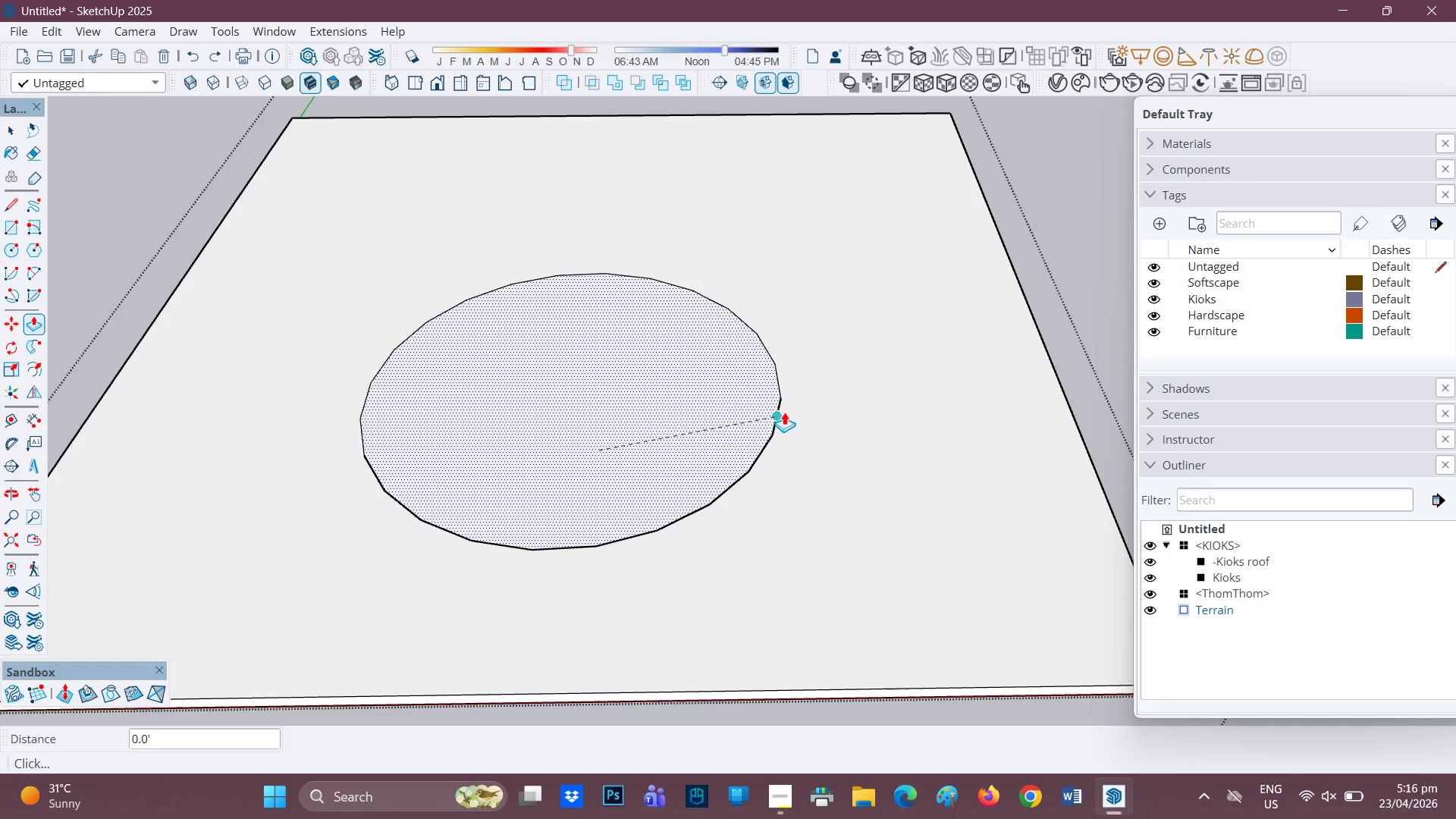 
key(Minus)
 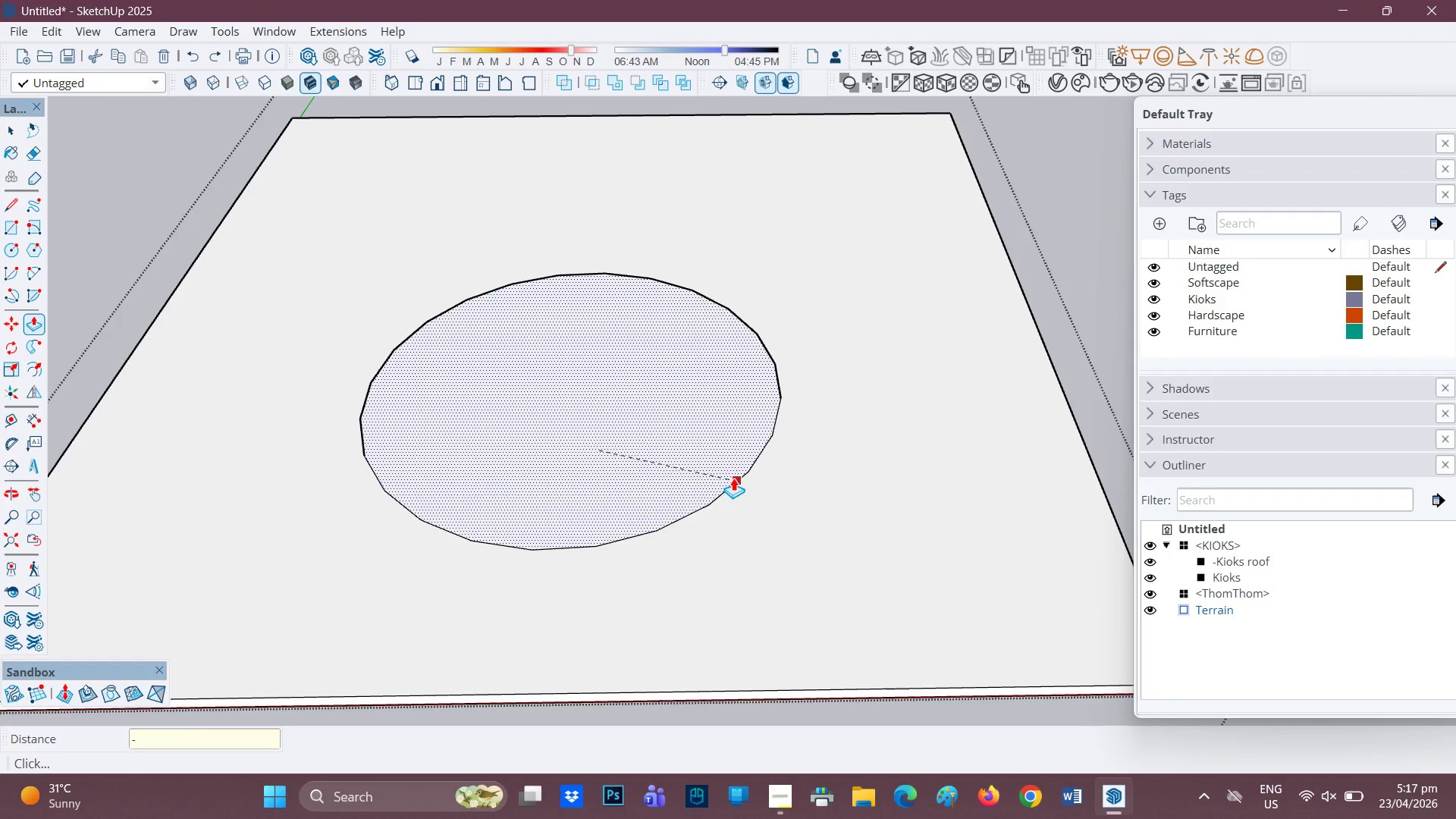 
key(2)
 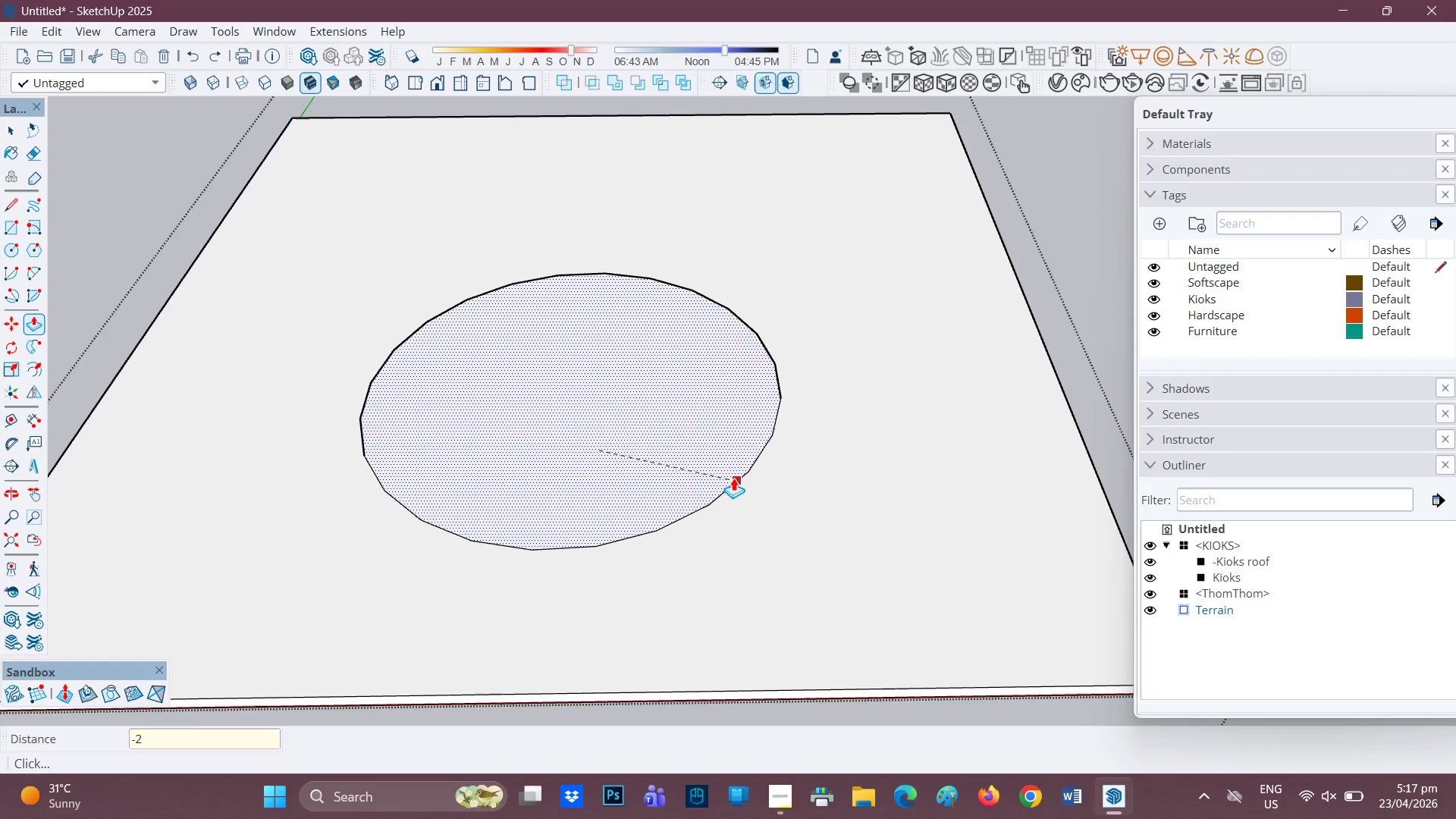 
key(Enter)
 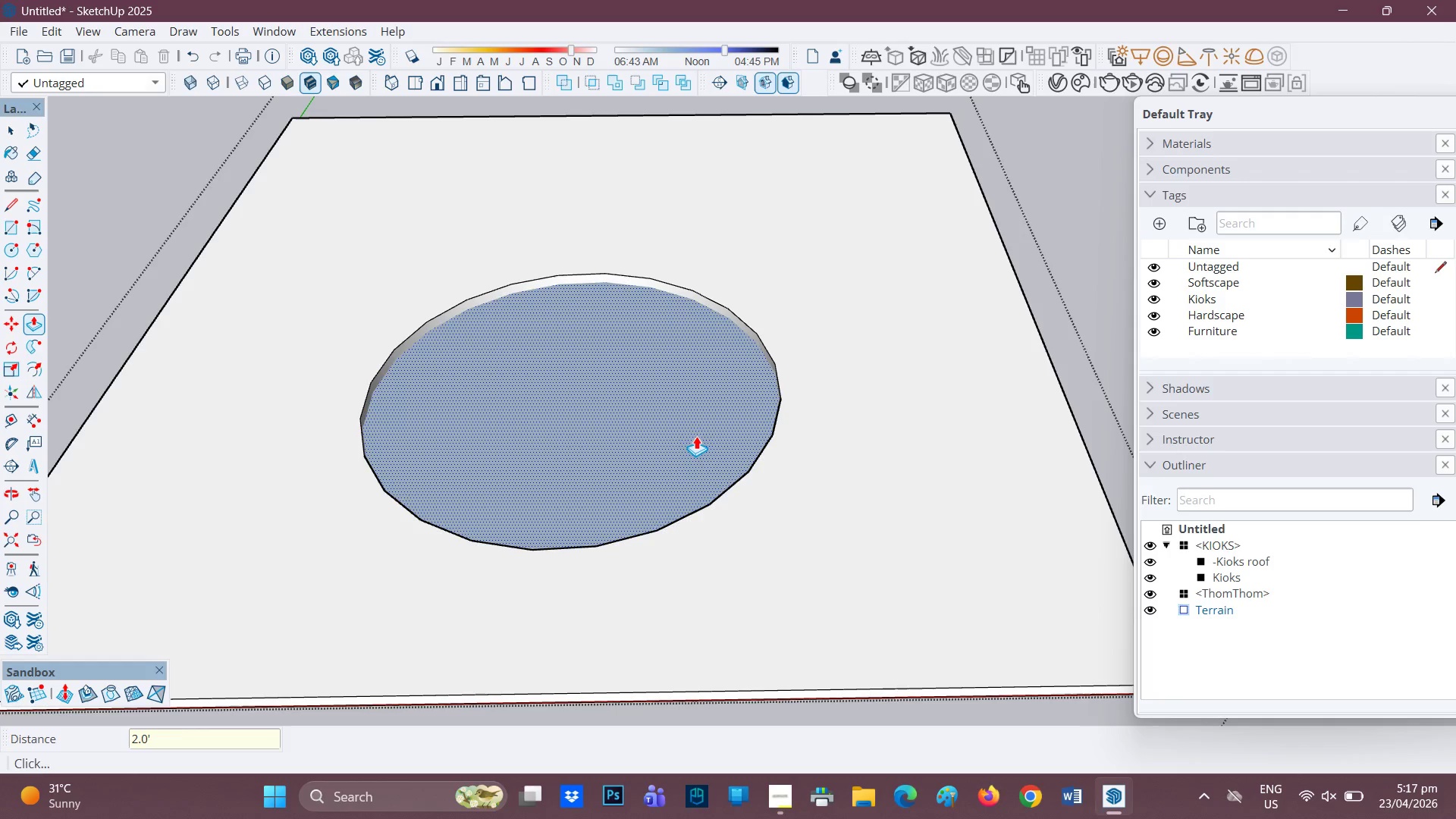 
scroll: coordinate [690, 426], scroll_direction: up, amount: 2.0
 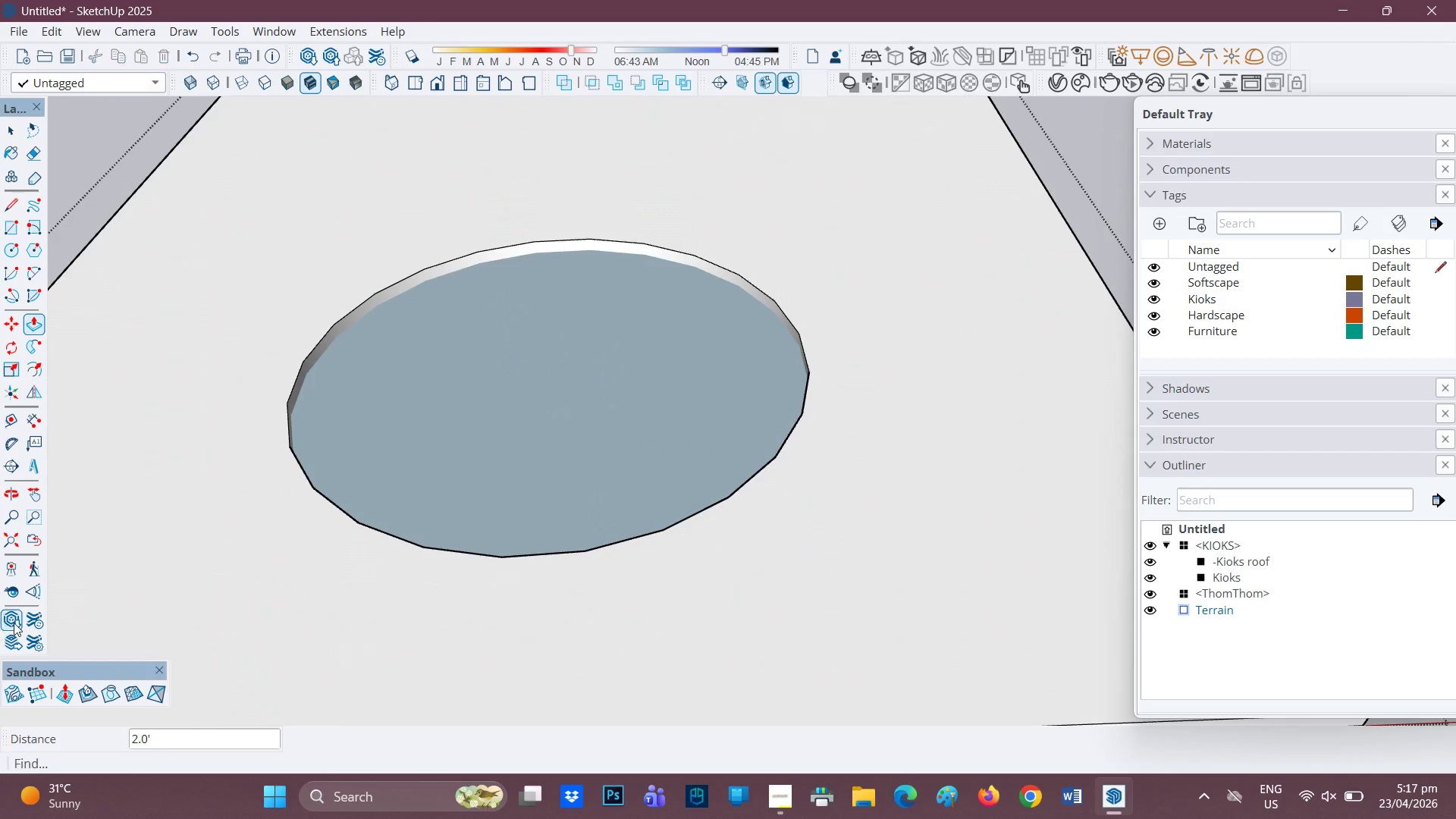 
mouse_move([118, 689])
 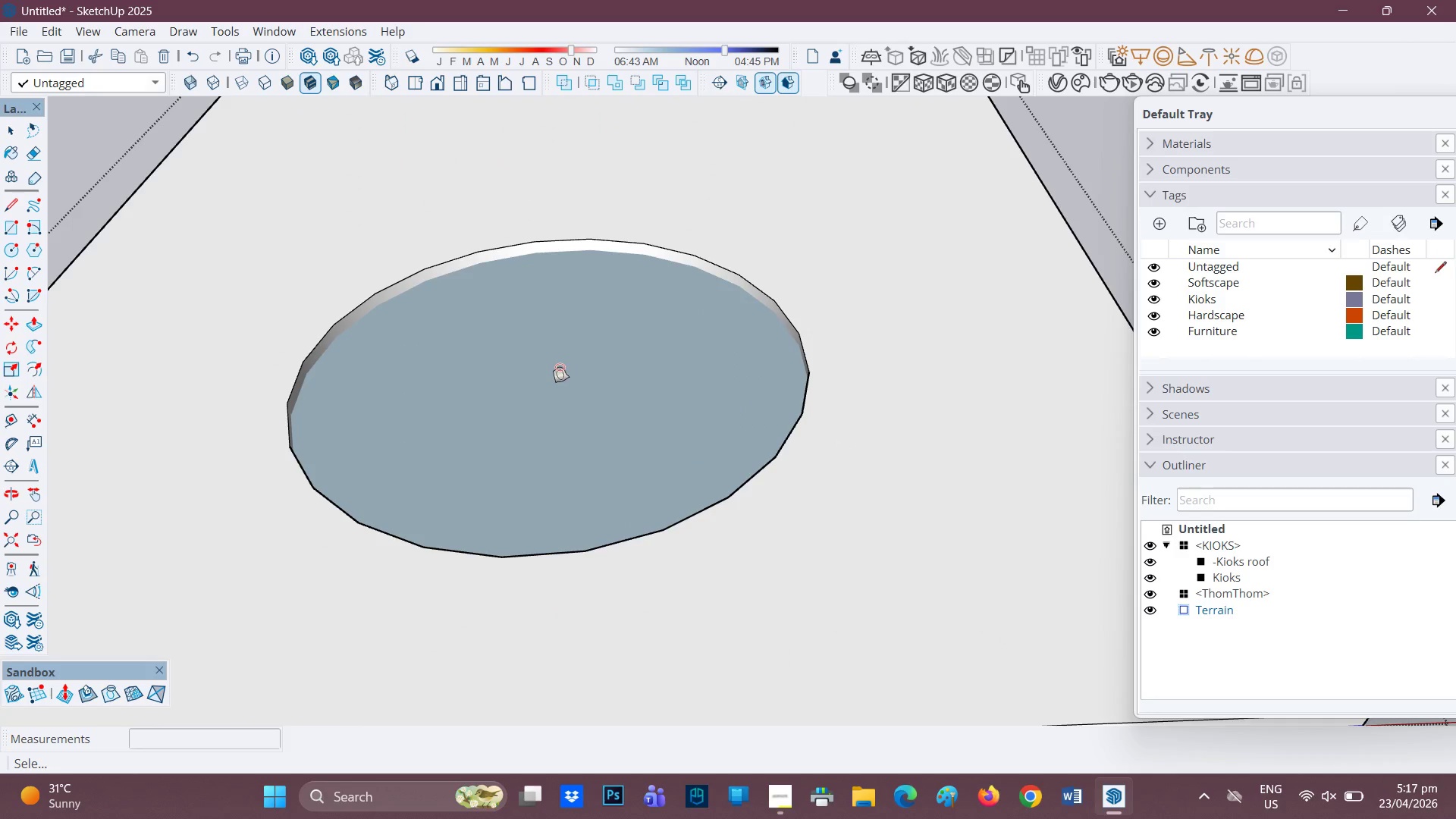 
left_click([560, 383])
 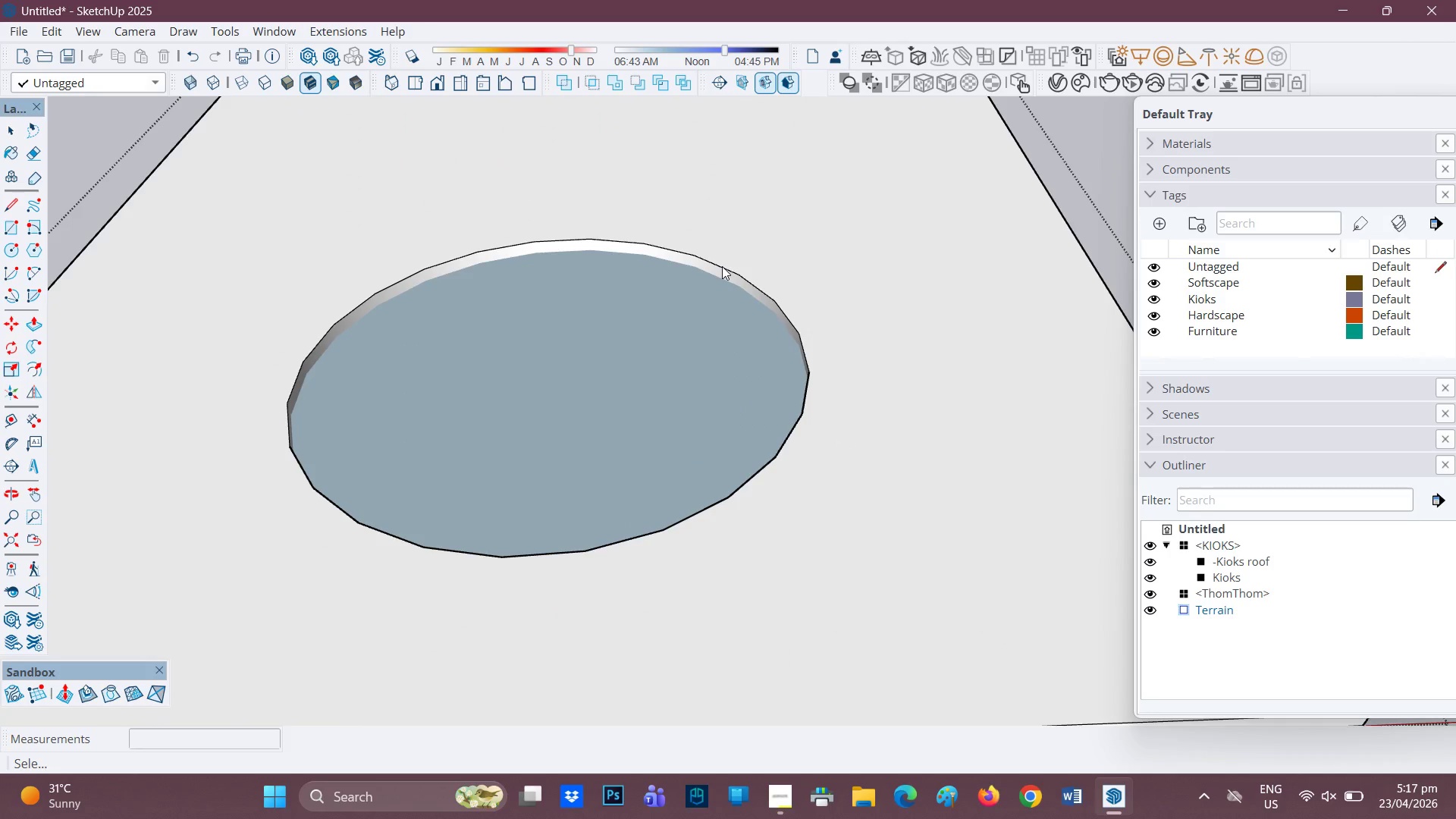 
left_click([723, 268])
 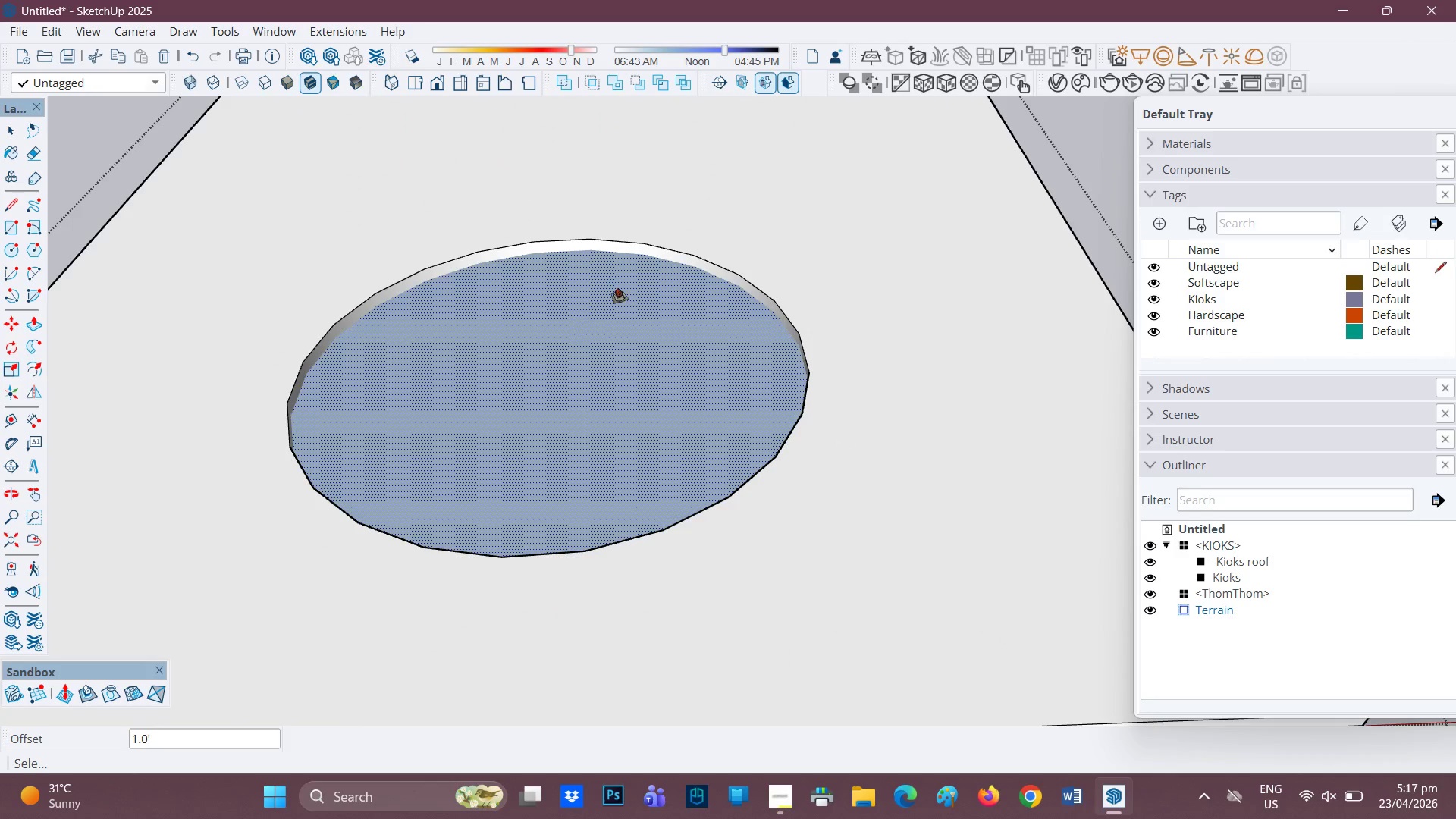 
left_click([696, 260])
 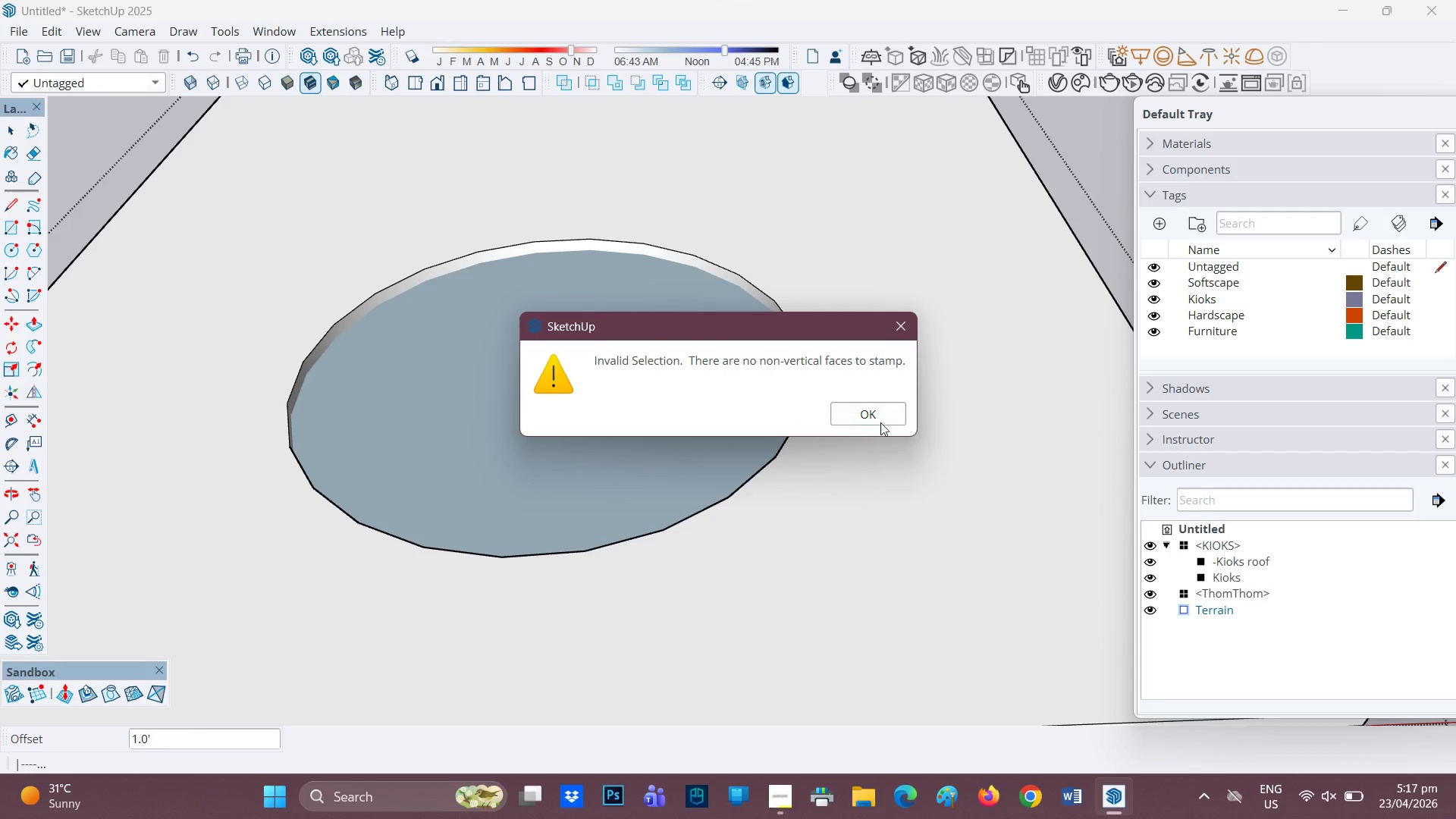 
left_click([887, 416])
 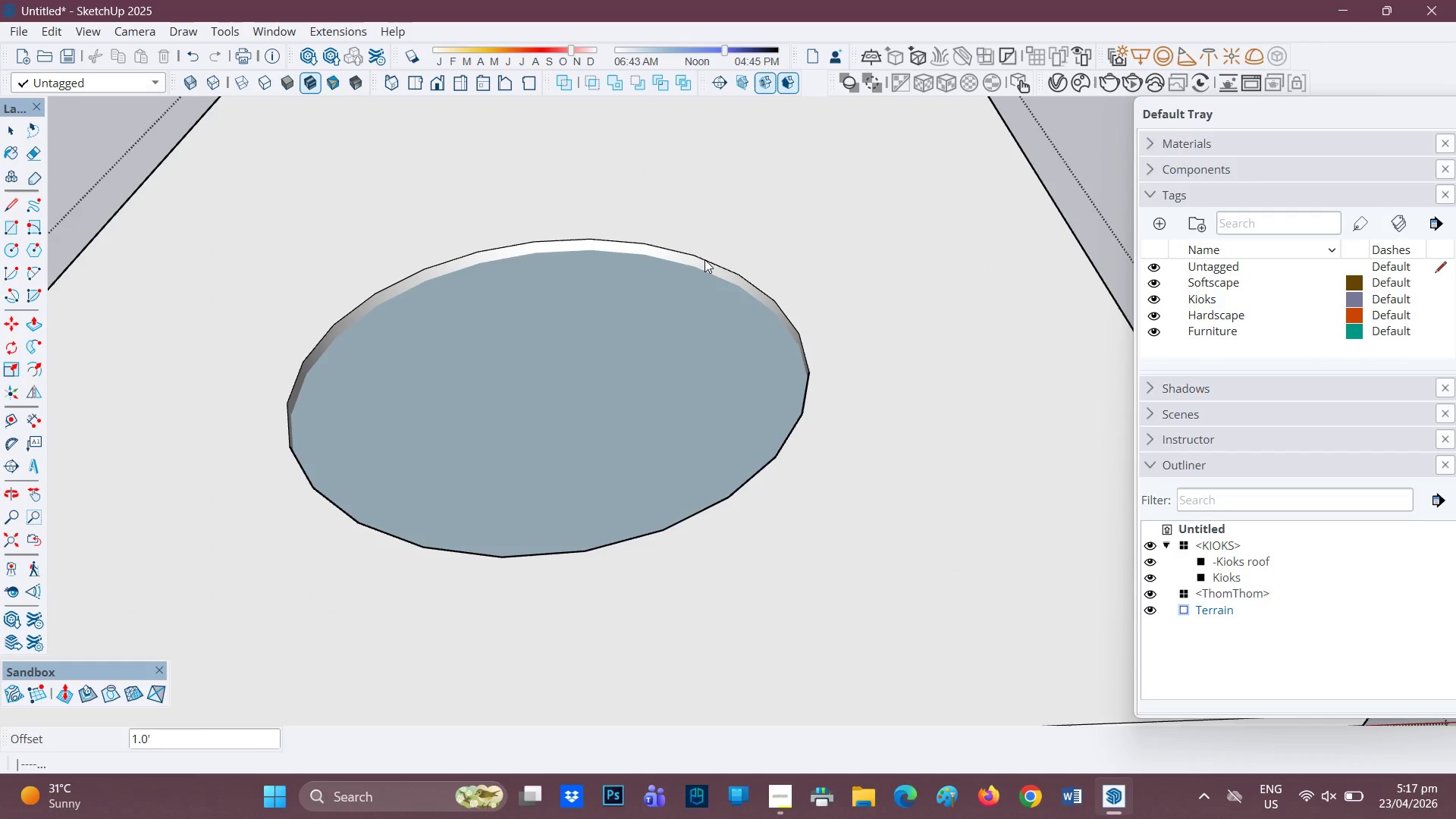 
left_click([708, 257])
 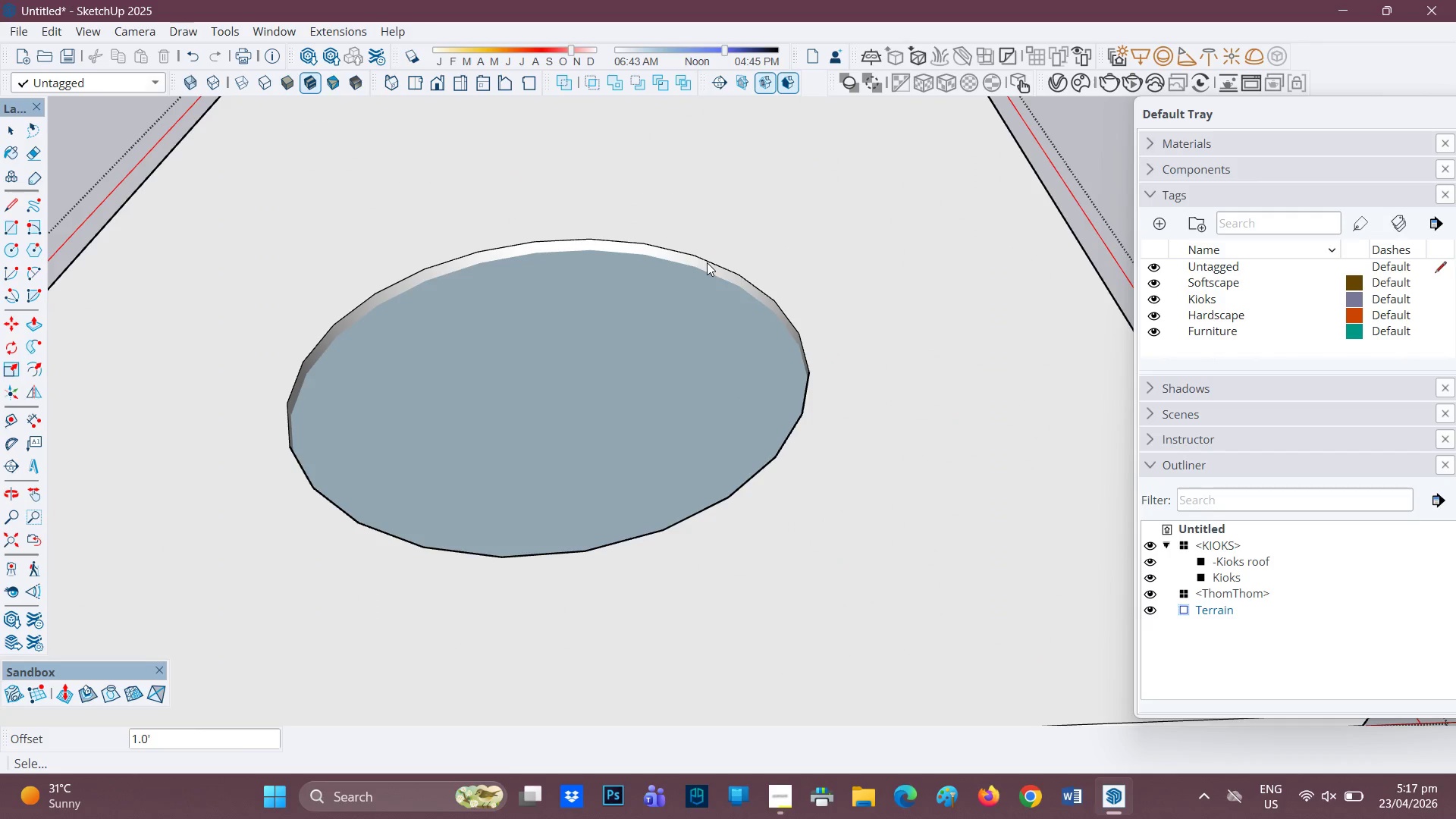 
key(Control+ControlLeft)
 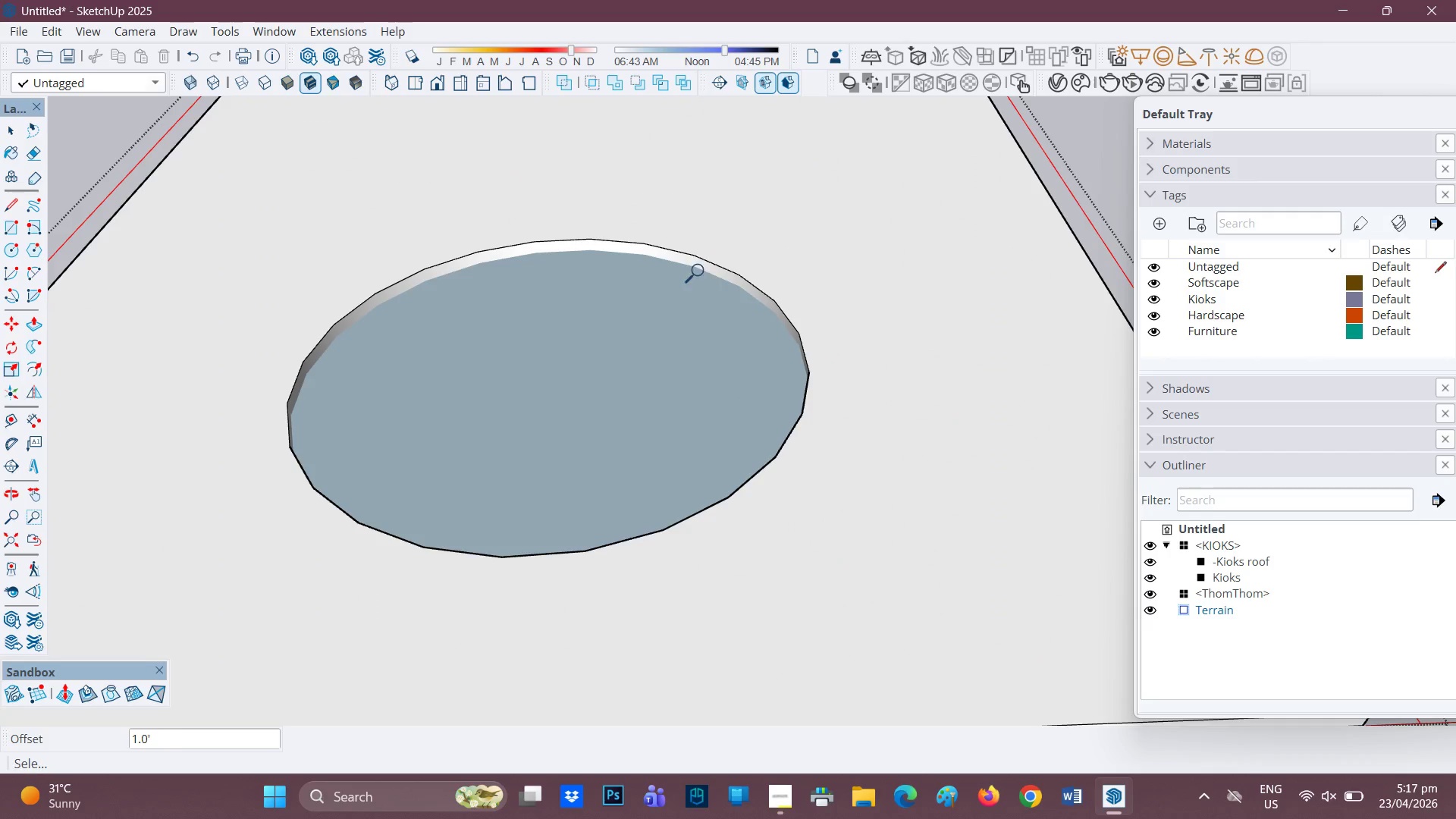 
type(ZZ)
 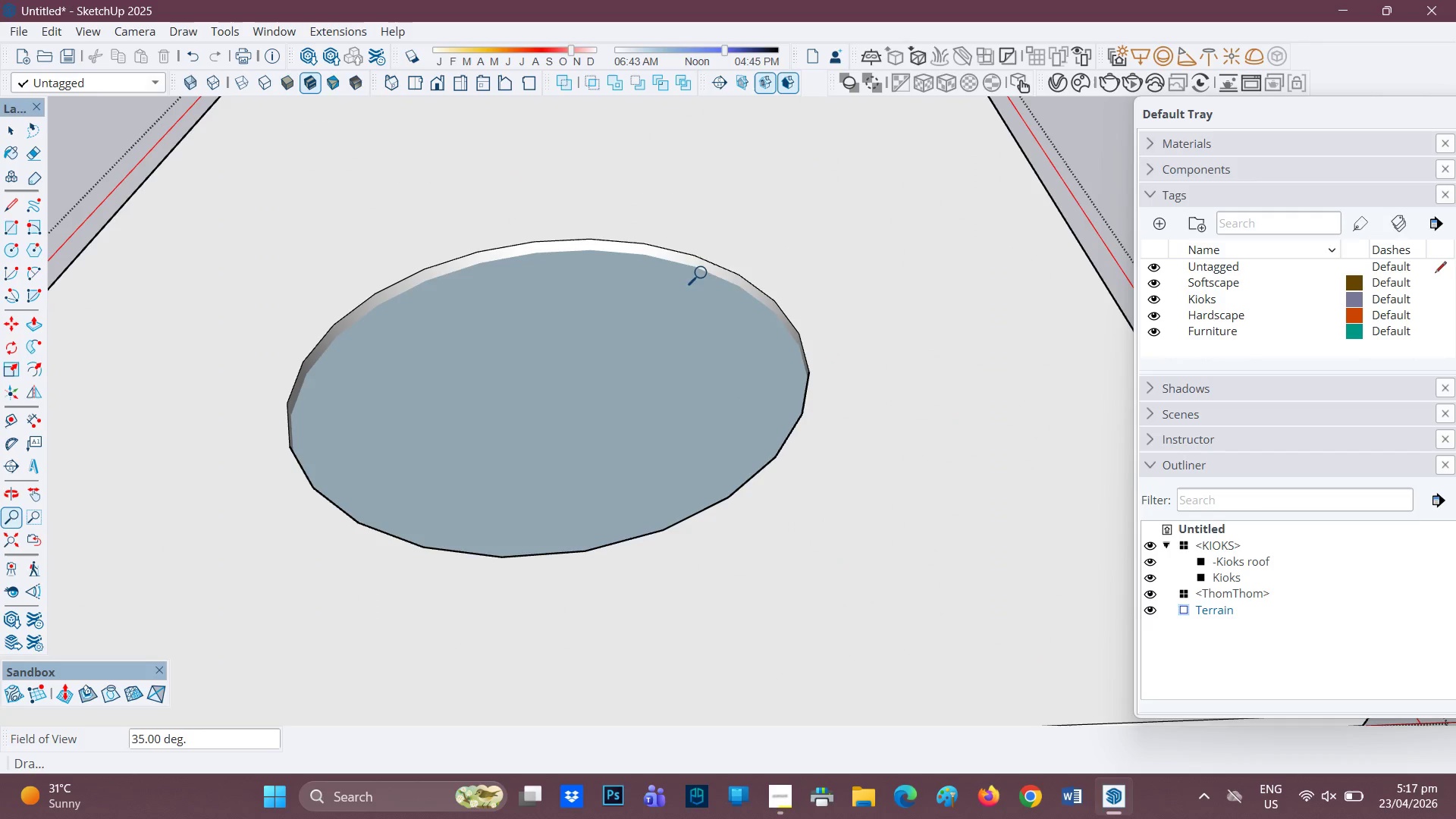 
key(Control+ControlLeft)
 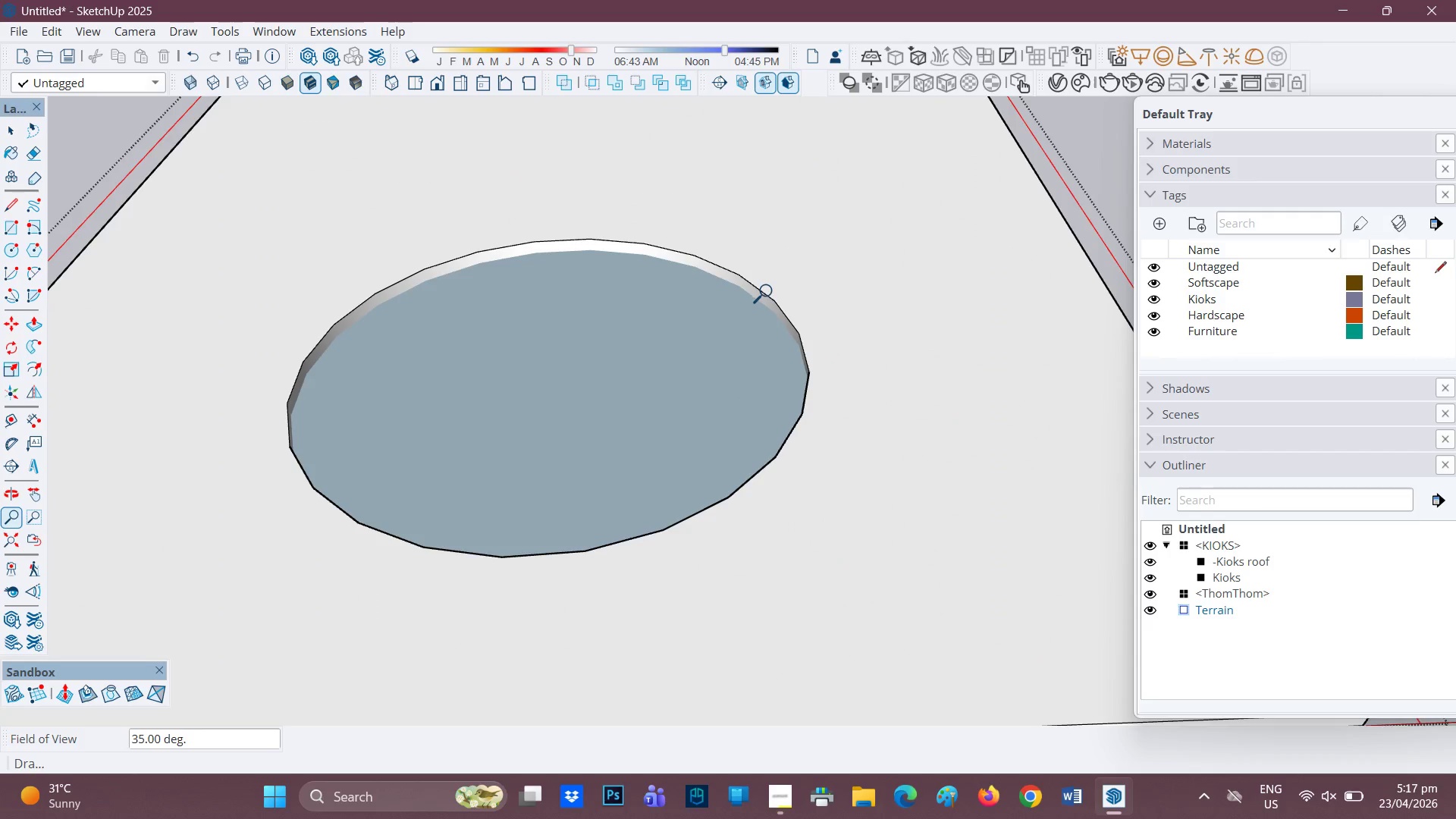 
key(Control+Z)
 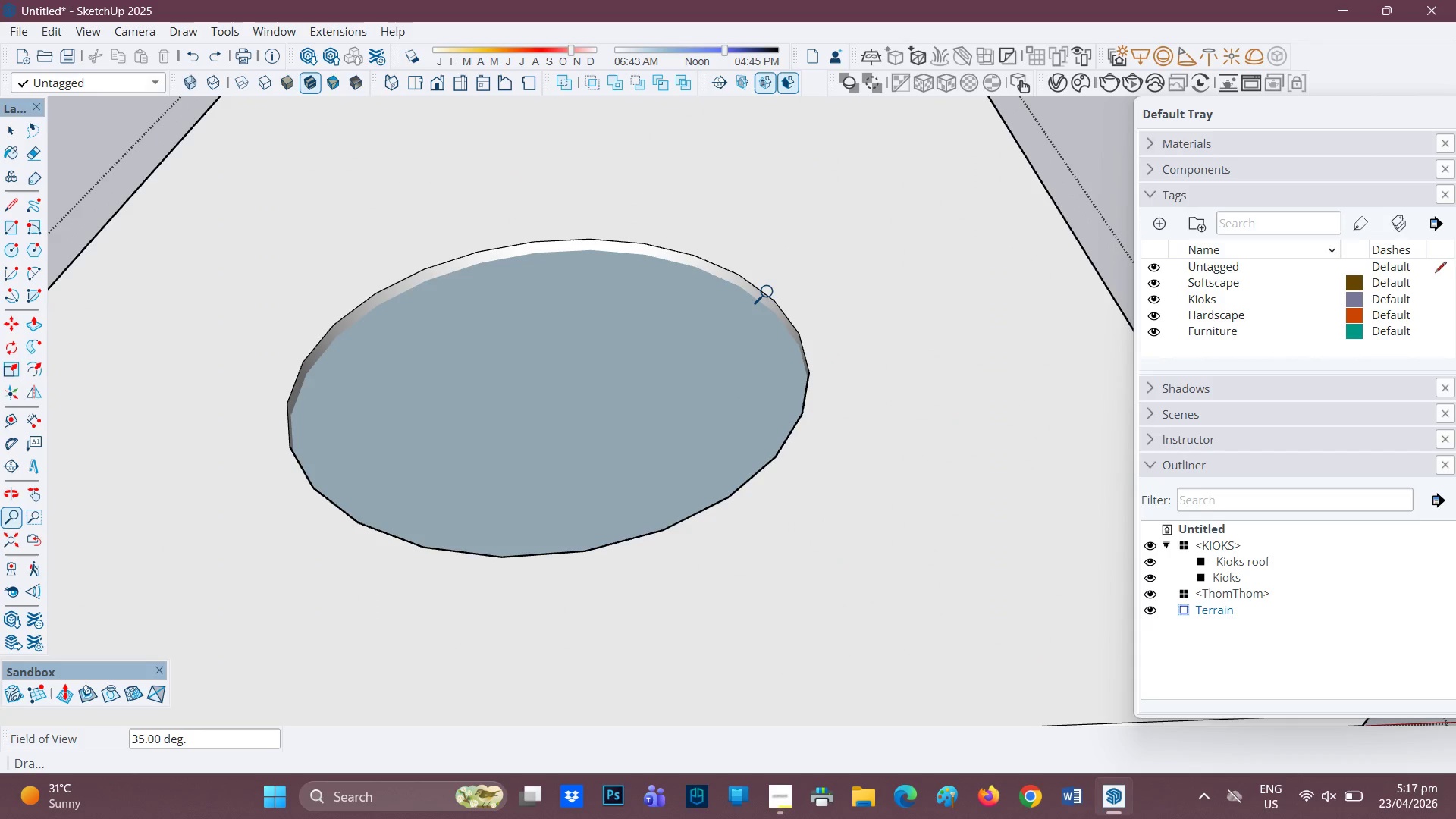 
key(Control+ControlLeft)
 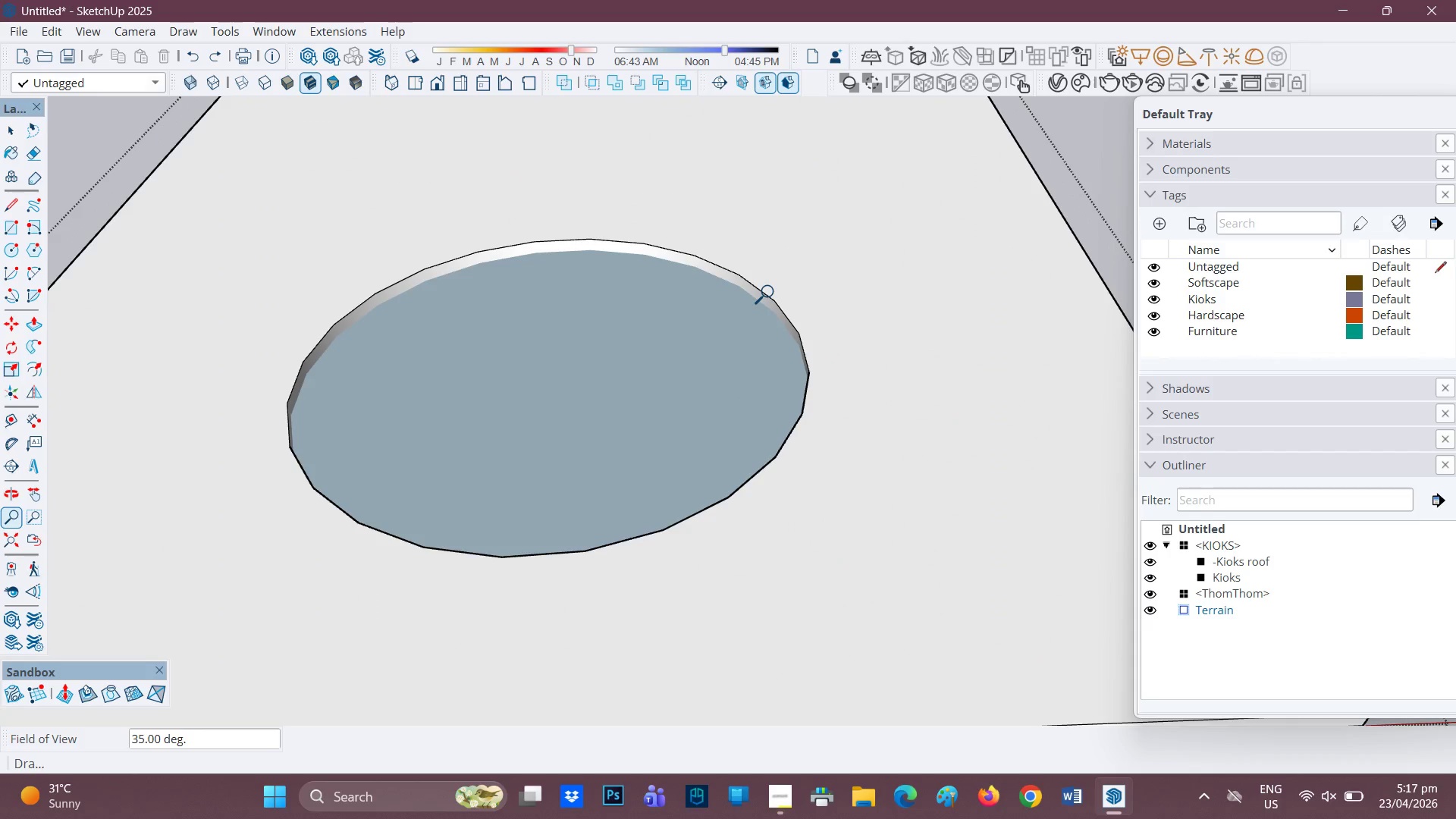 
key(Control+Z)
 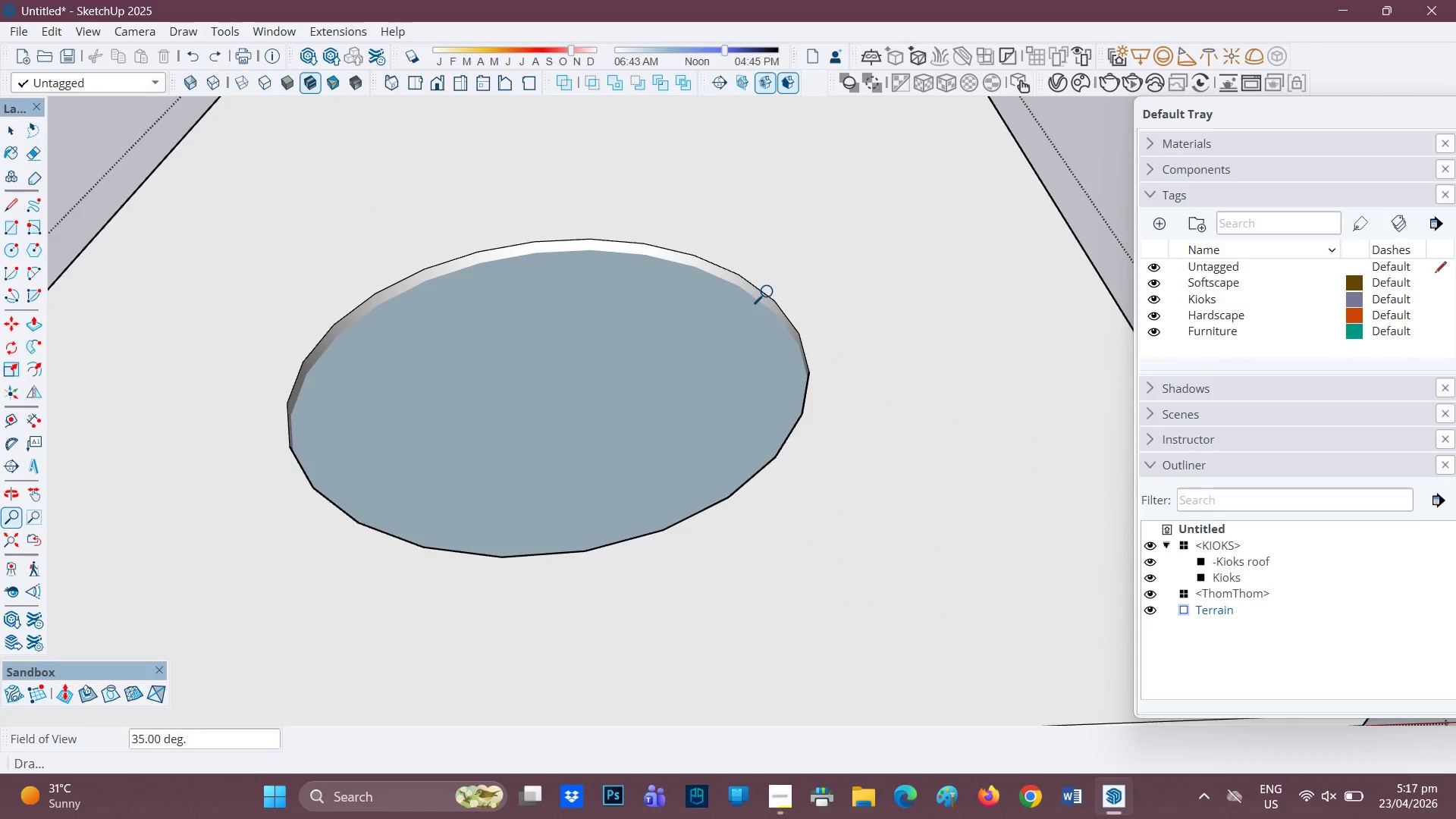 
key(Control+Z)
 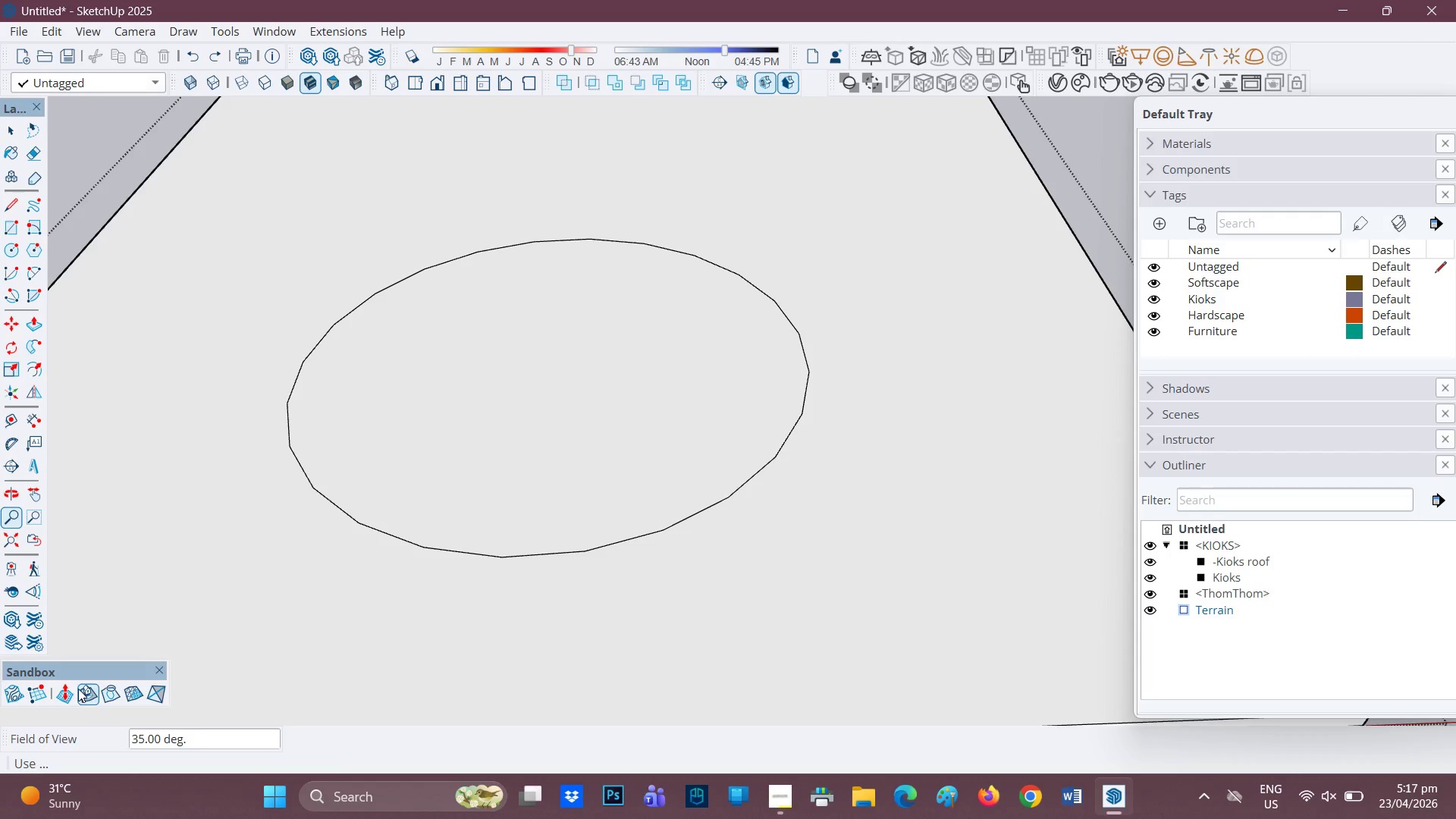 
left_click([88, 689])
 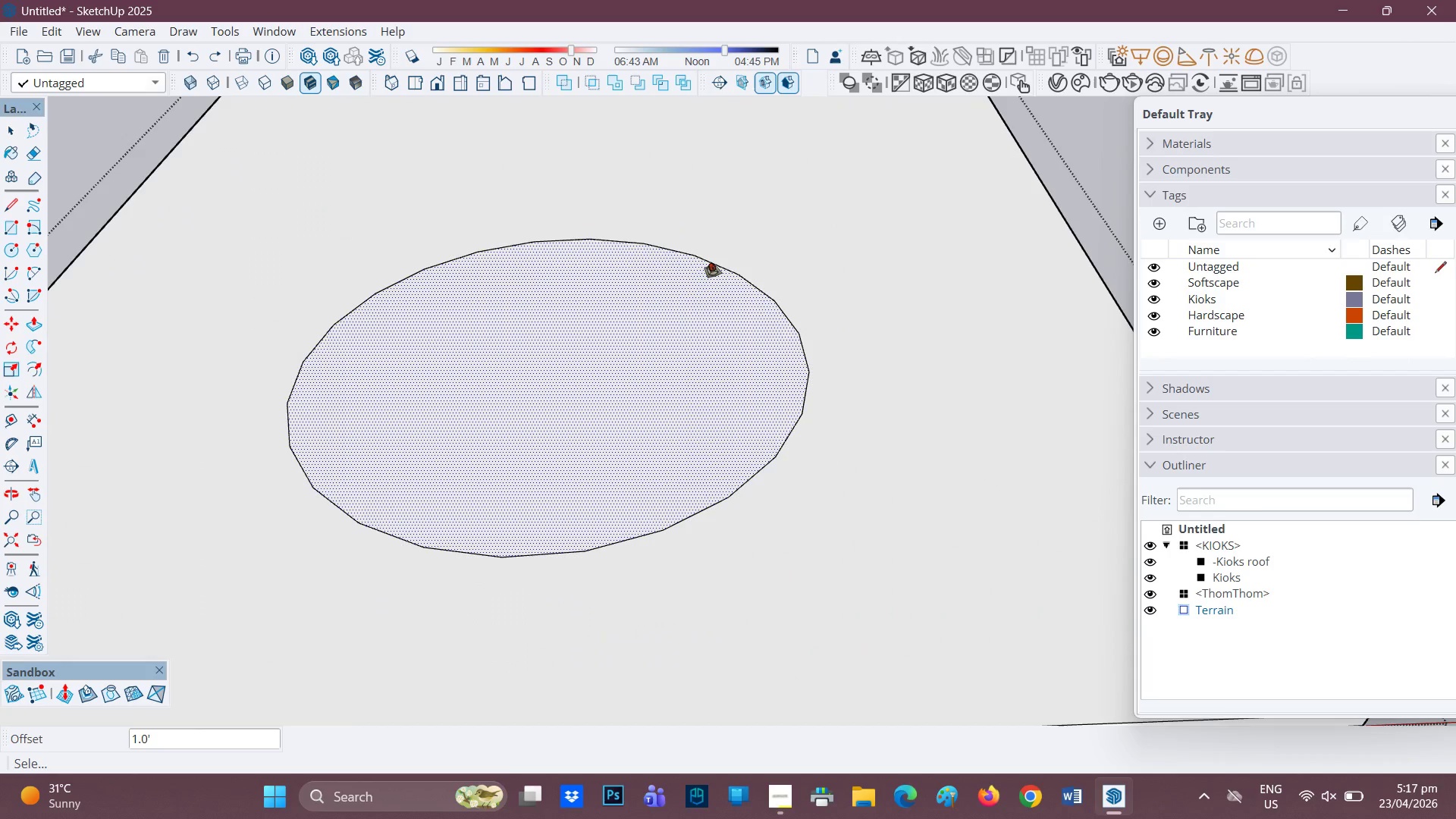 
left_click([715, 268])
 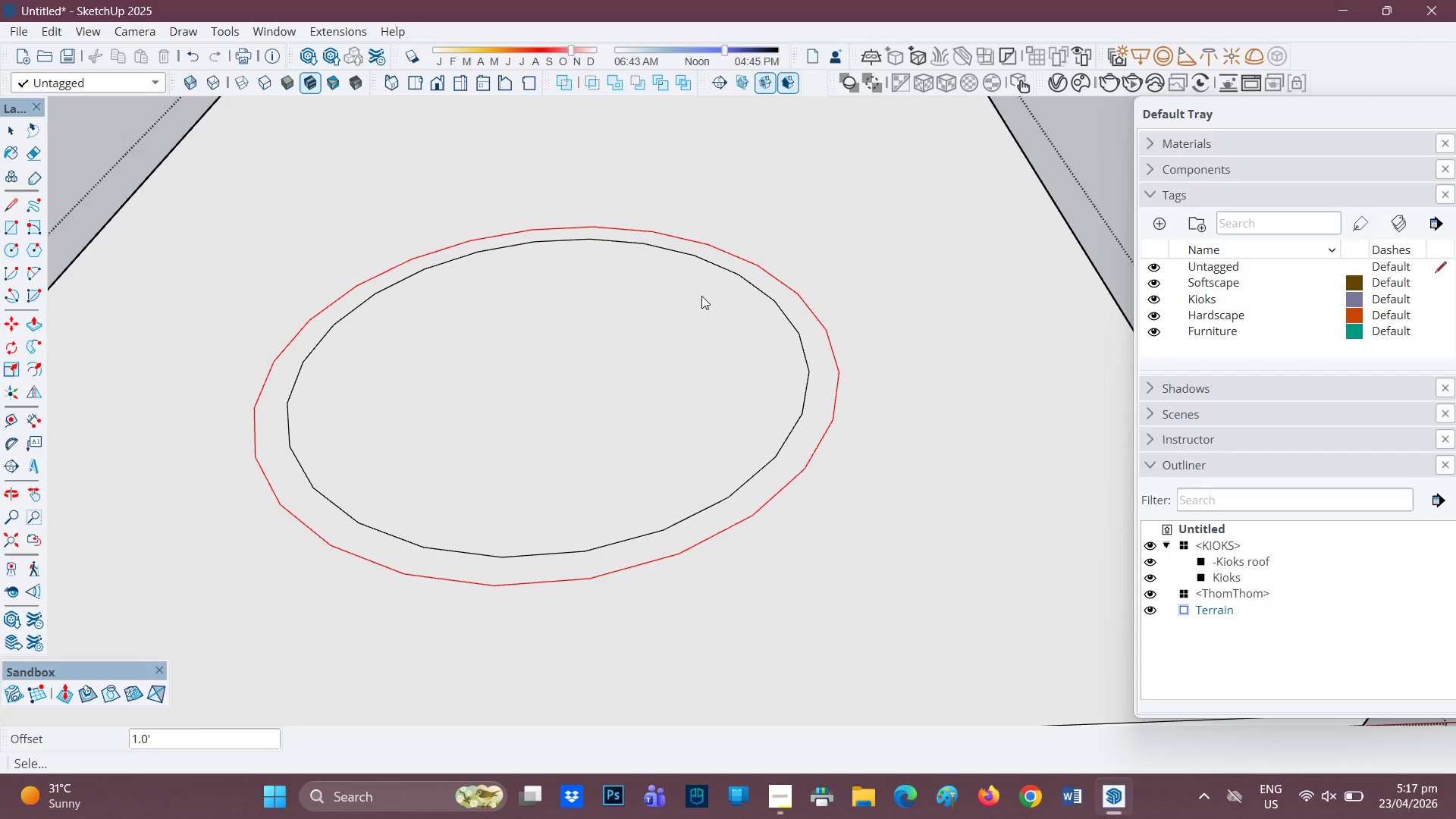 
double_click([701, 296])
 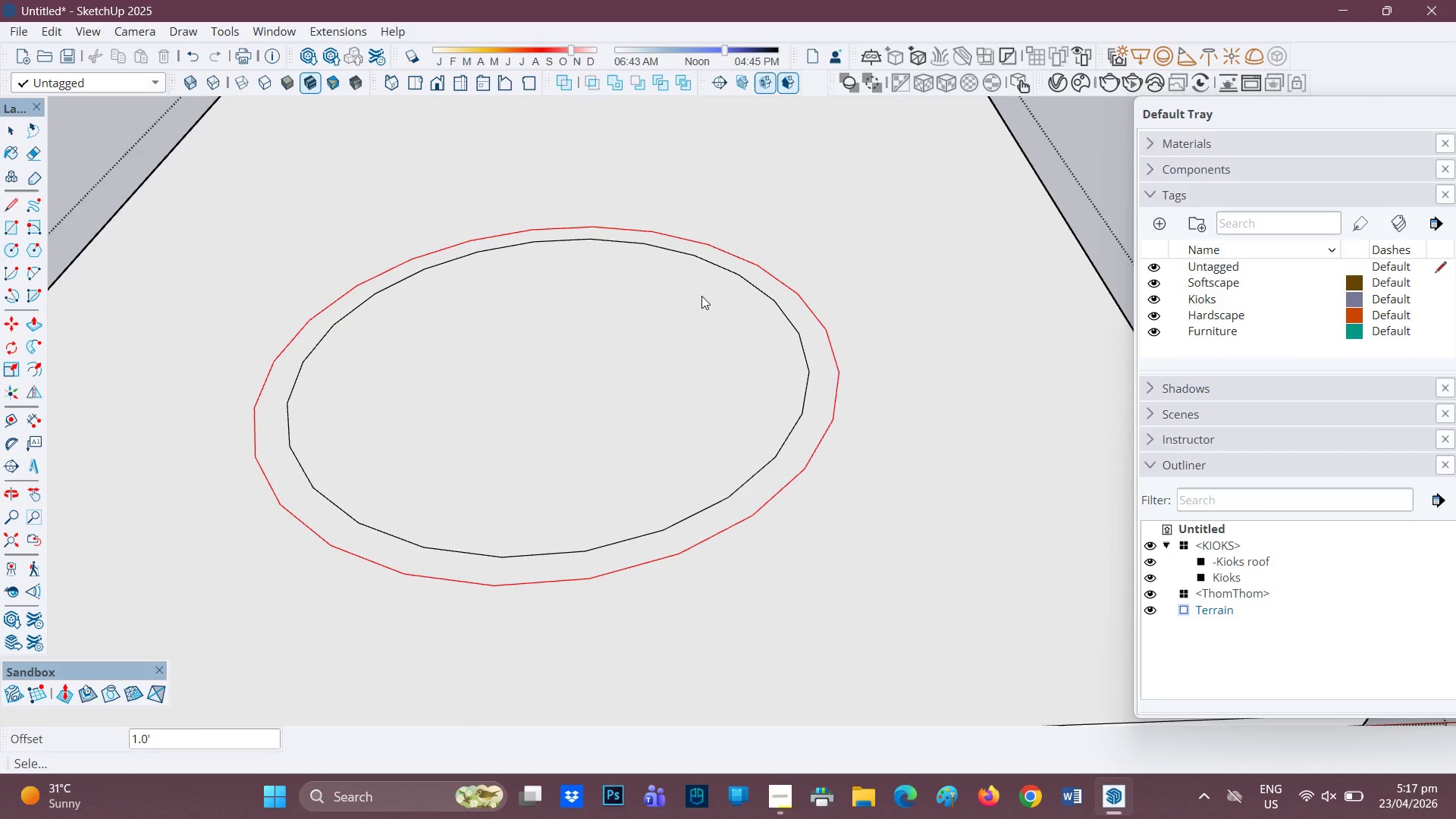 
left_click([701, 296])
 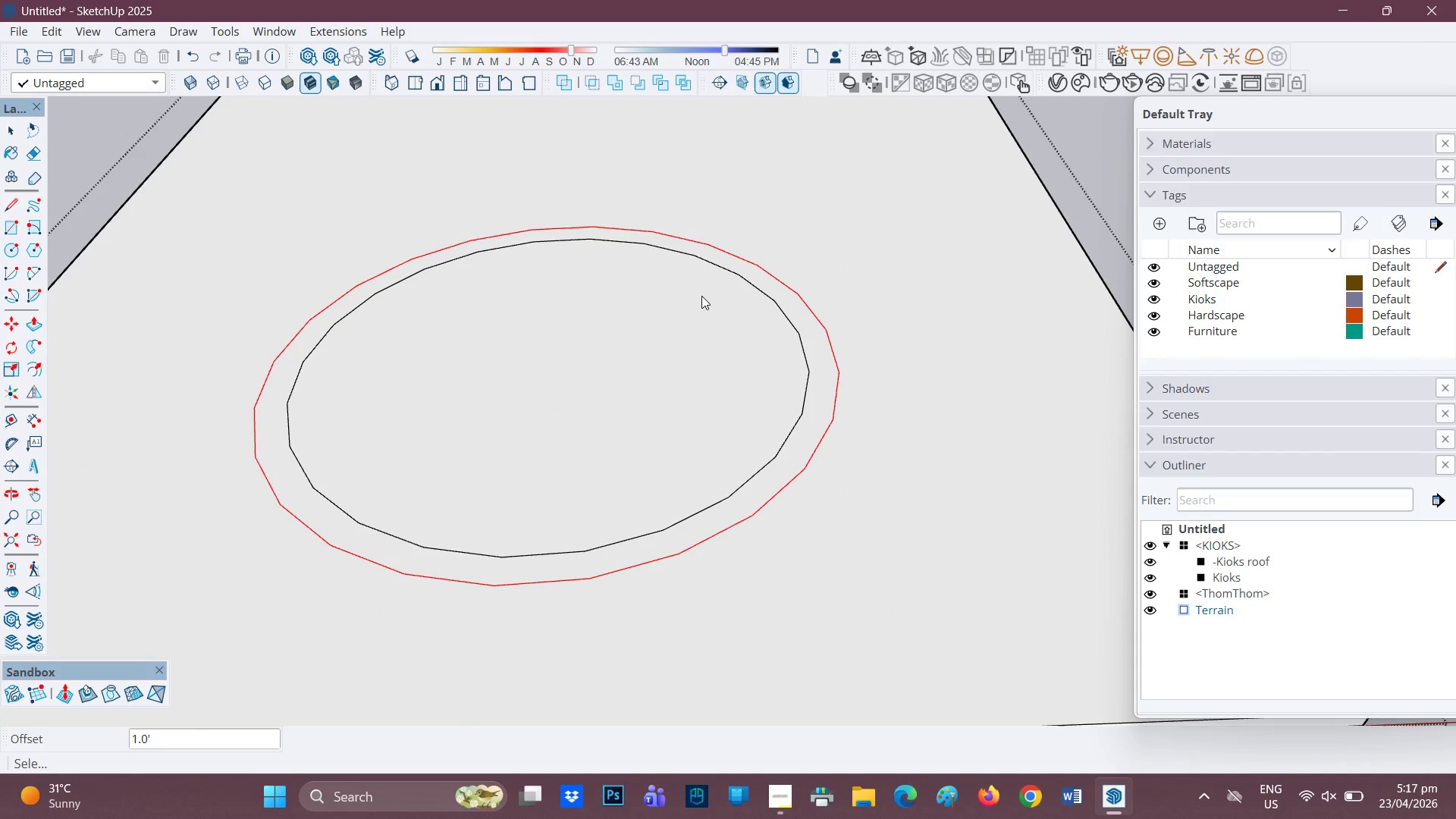 
key(Minus)
 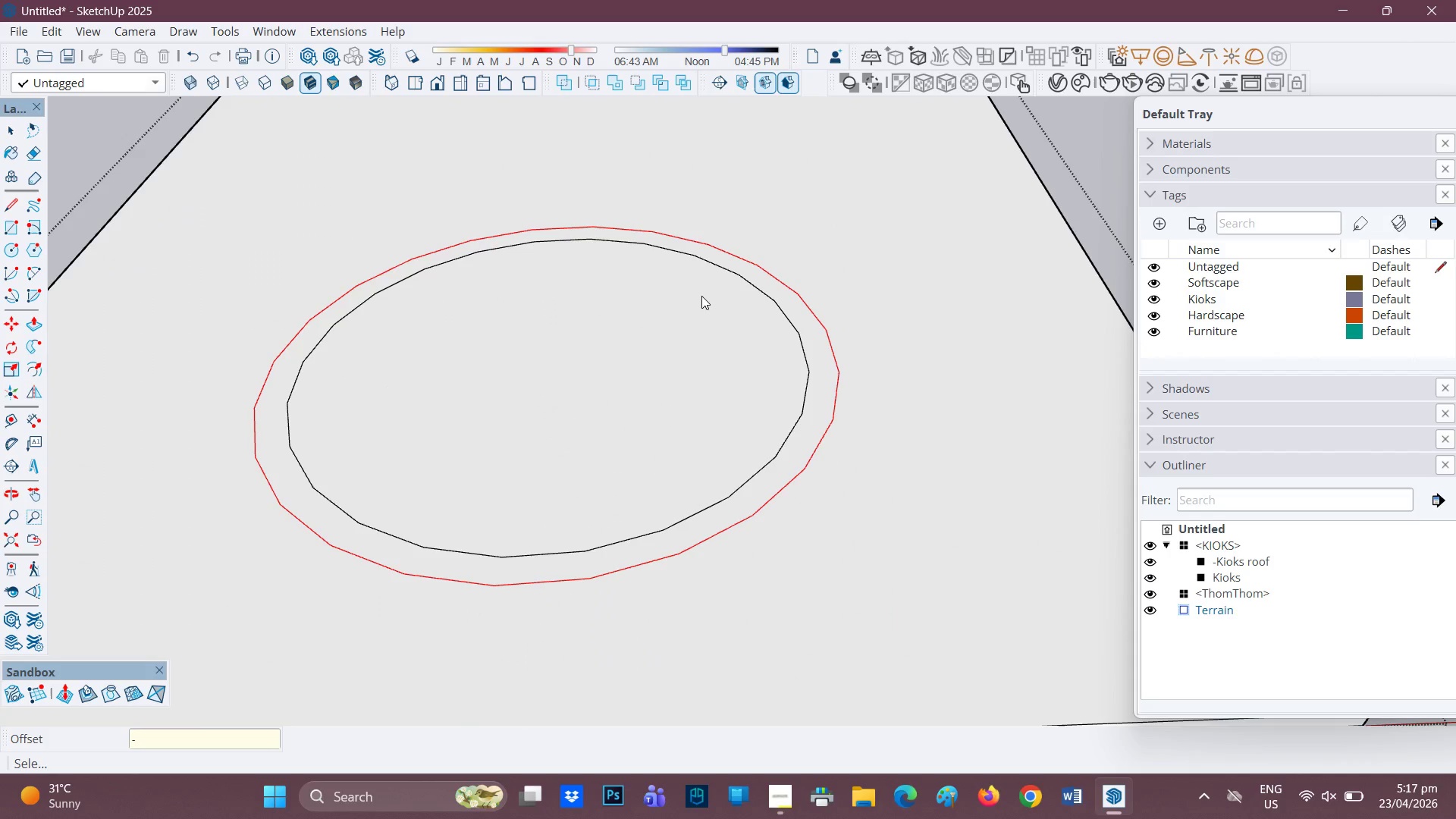 
key(2)
 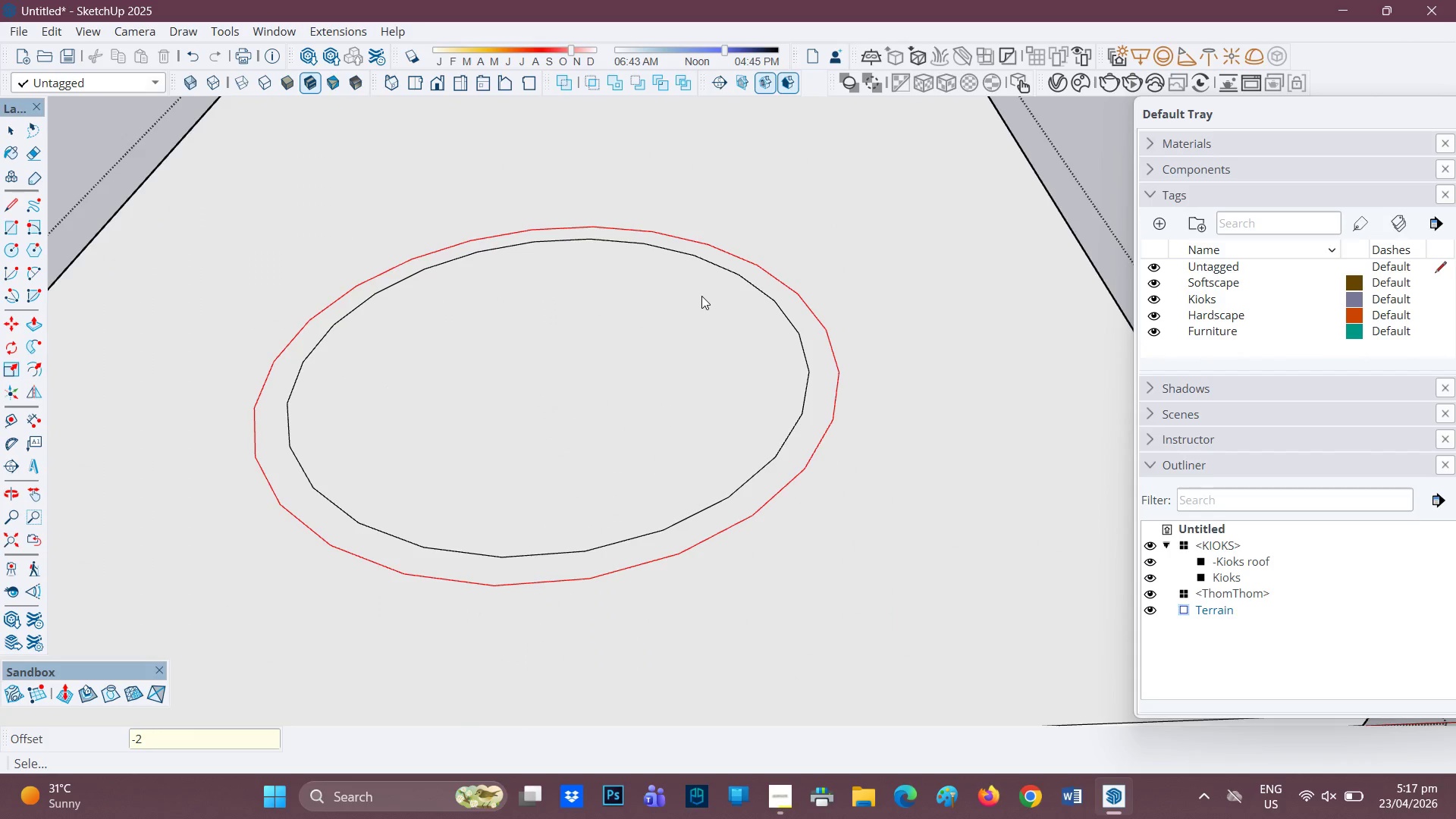 
key(Enter)
 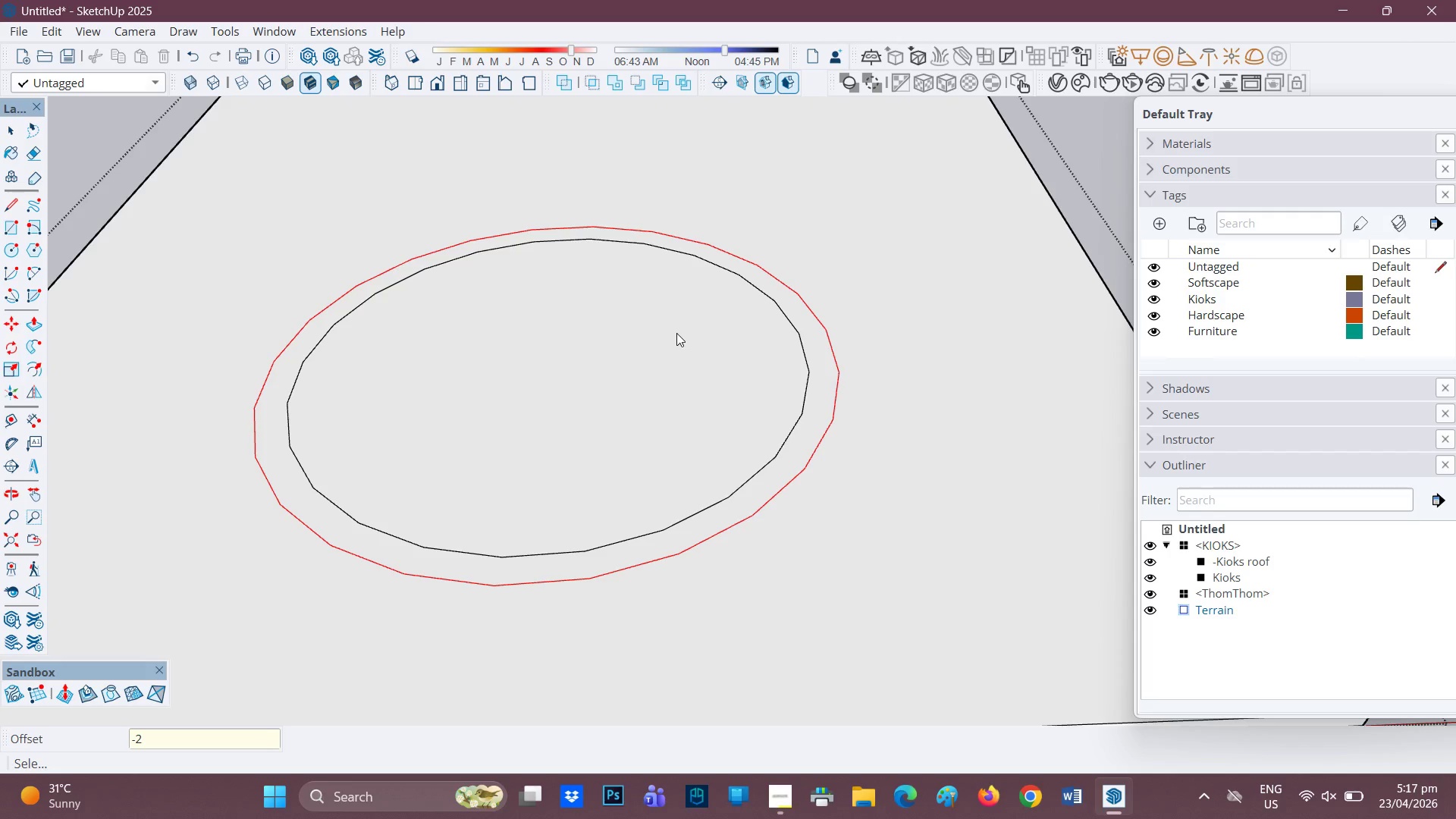 
left_click_drag(start_coordinate=[679, 331], to_coordinate=[671, 384])
 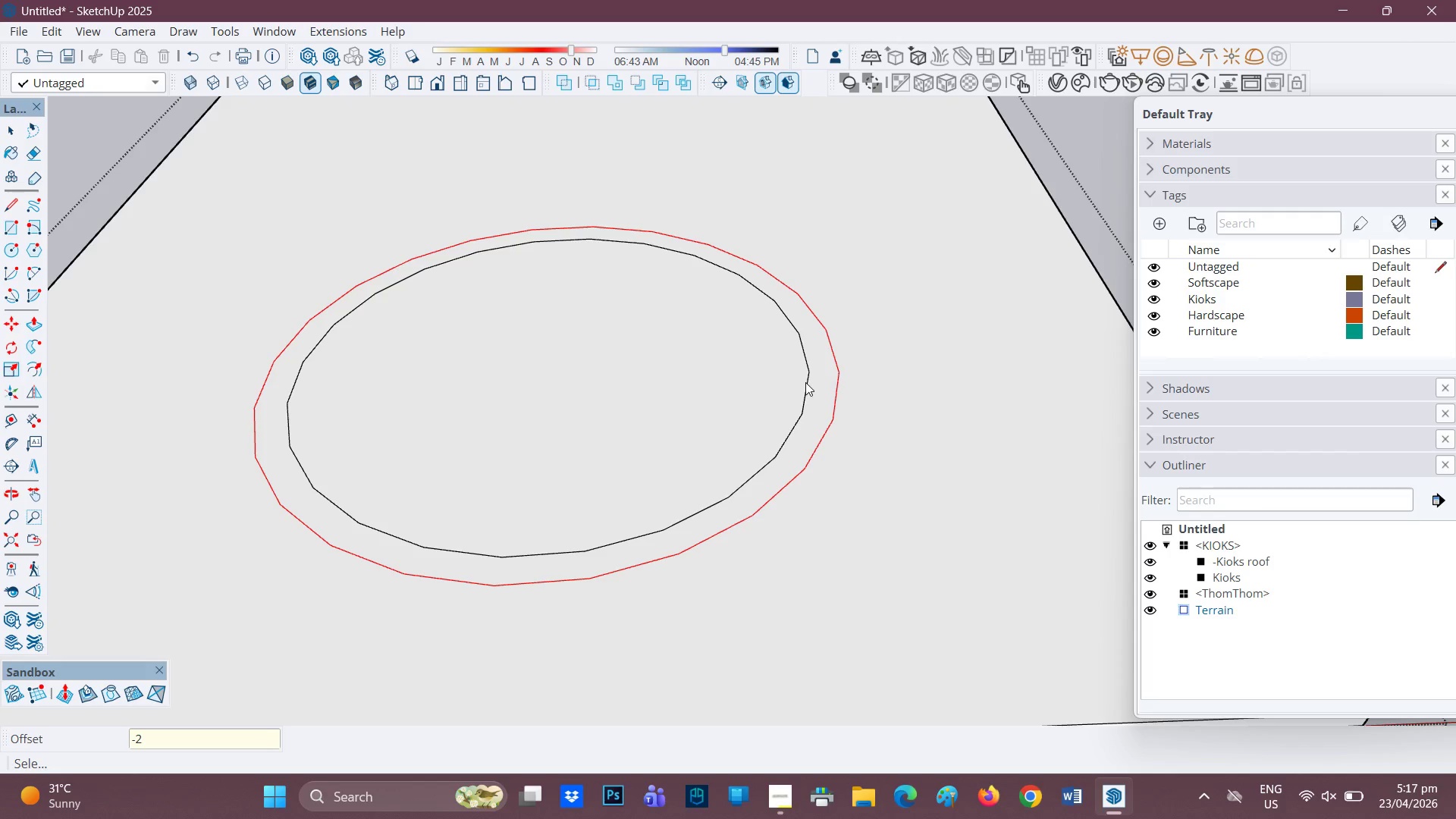 
left_click_drag(start_coordinate=[805, 383], to_coordinate=[745, 374])
 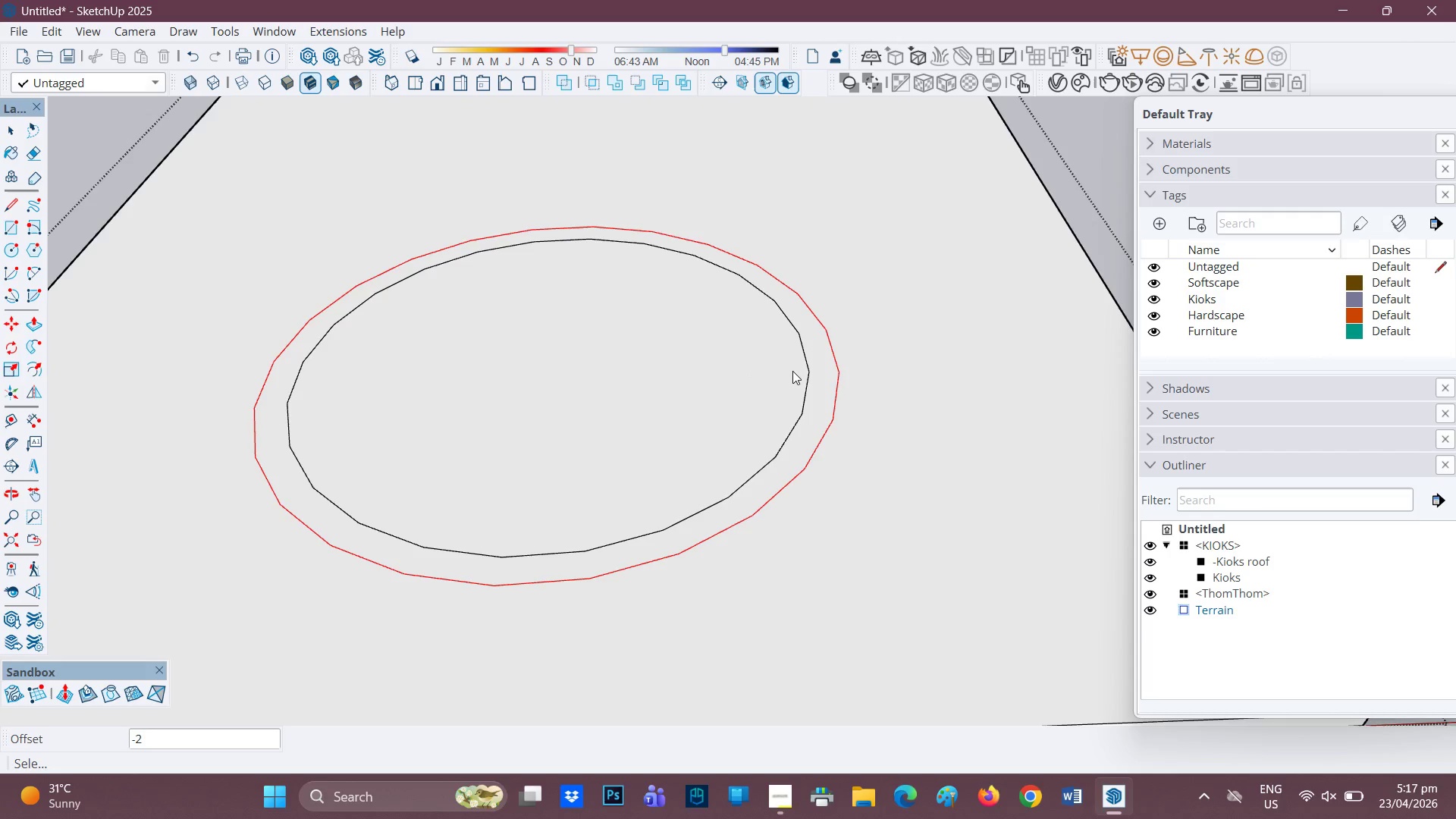 
scroll: coordinate [792, 371], scroll_direction: up, amount: 1.0
 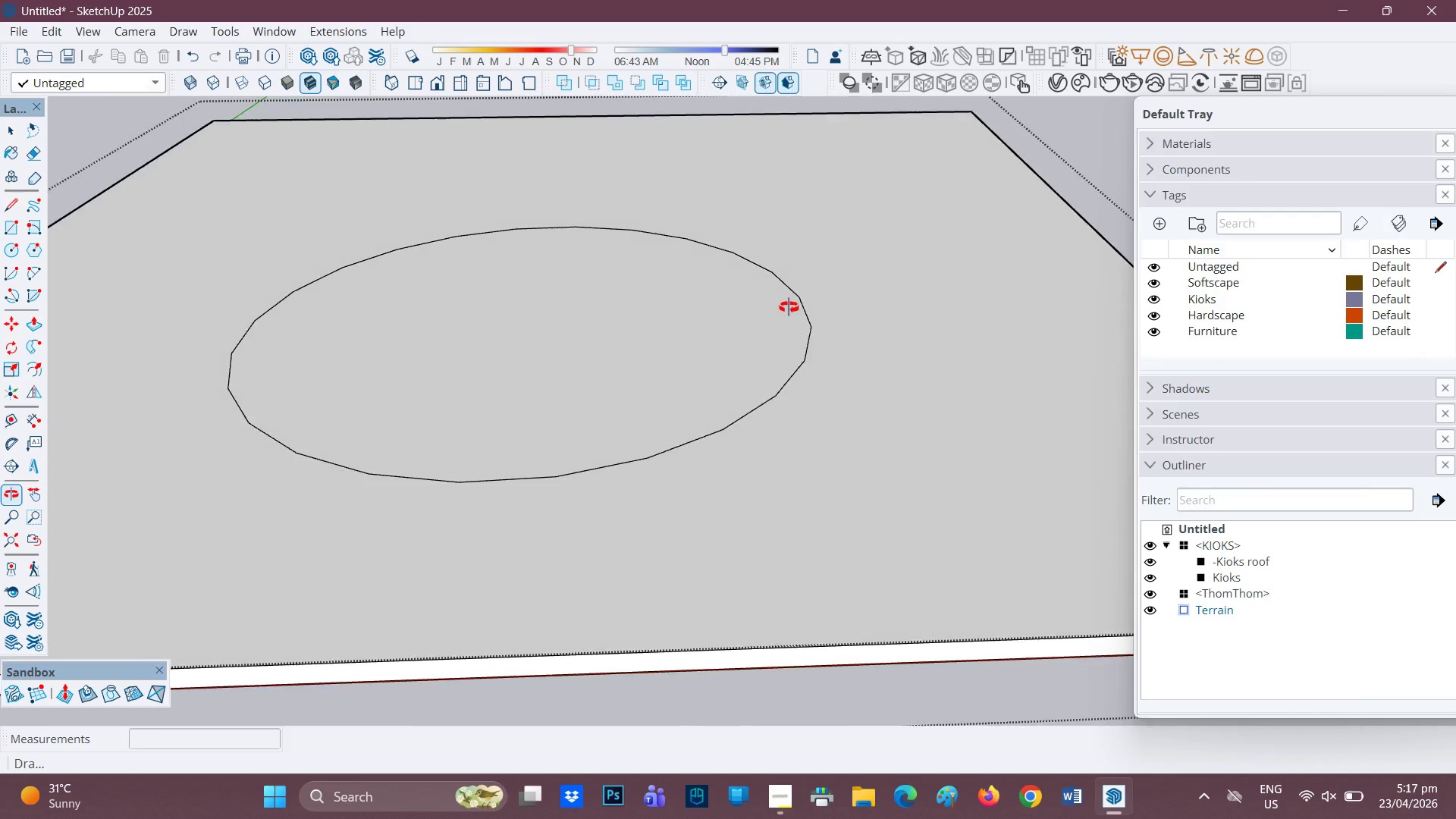 
left_click([747, 352])
 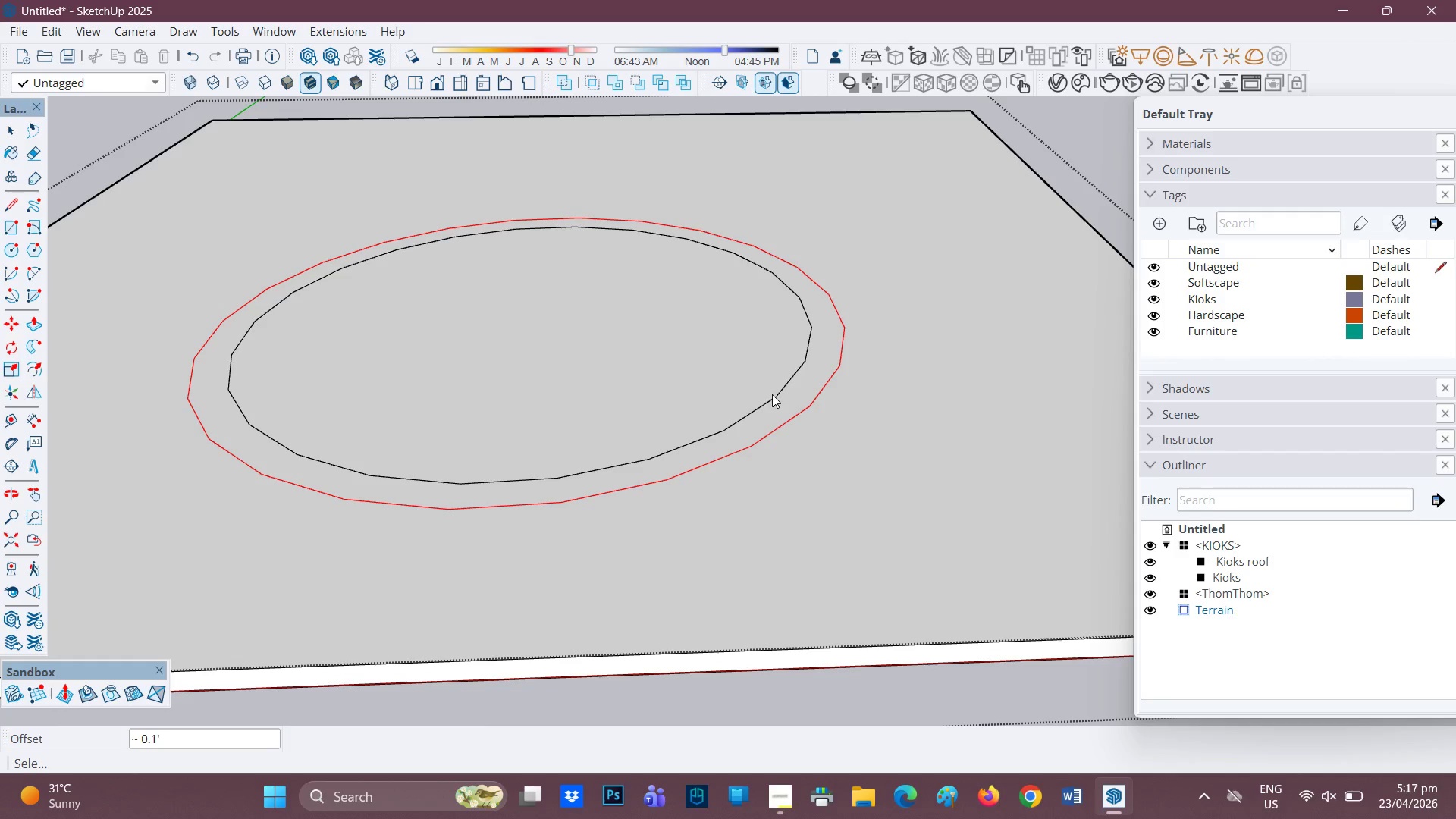 
right_click([772, 394])
 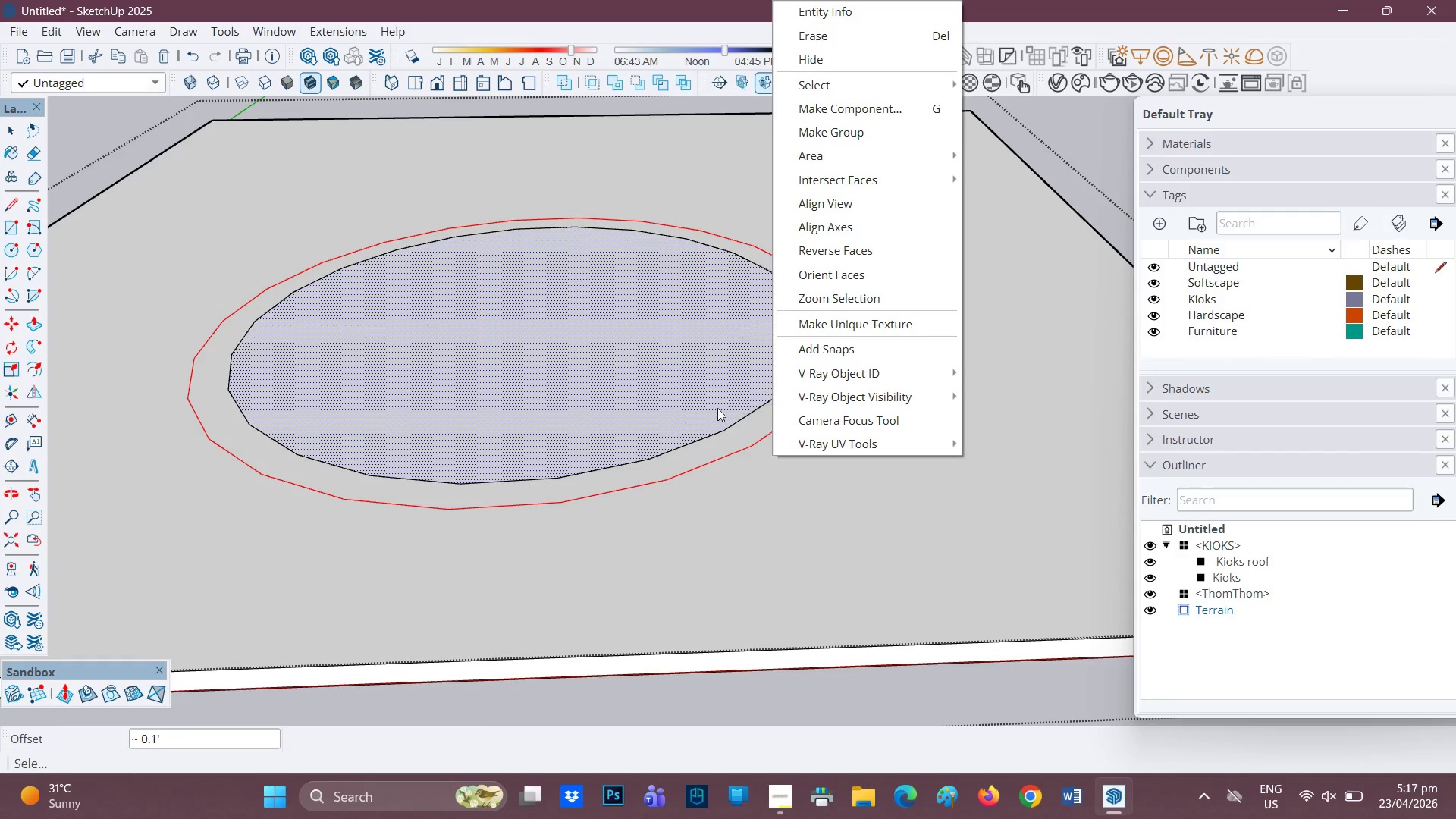 
left_click_drag(start_coordinate=[712, 410], to_coordinate=[709, 420])
 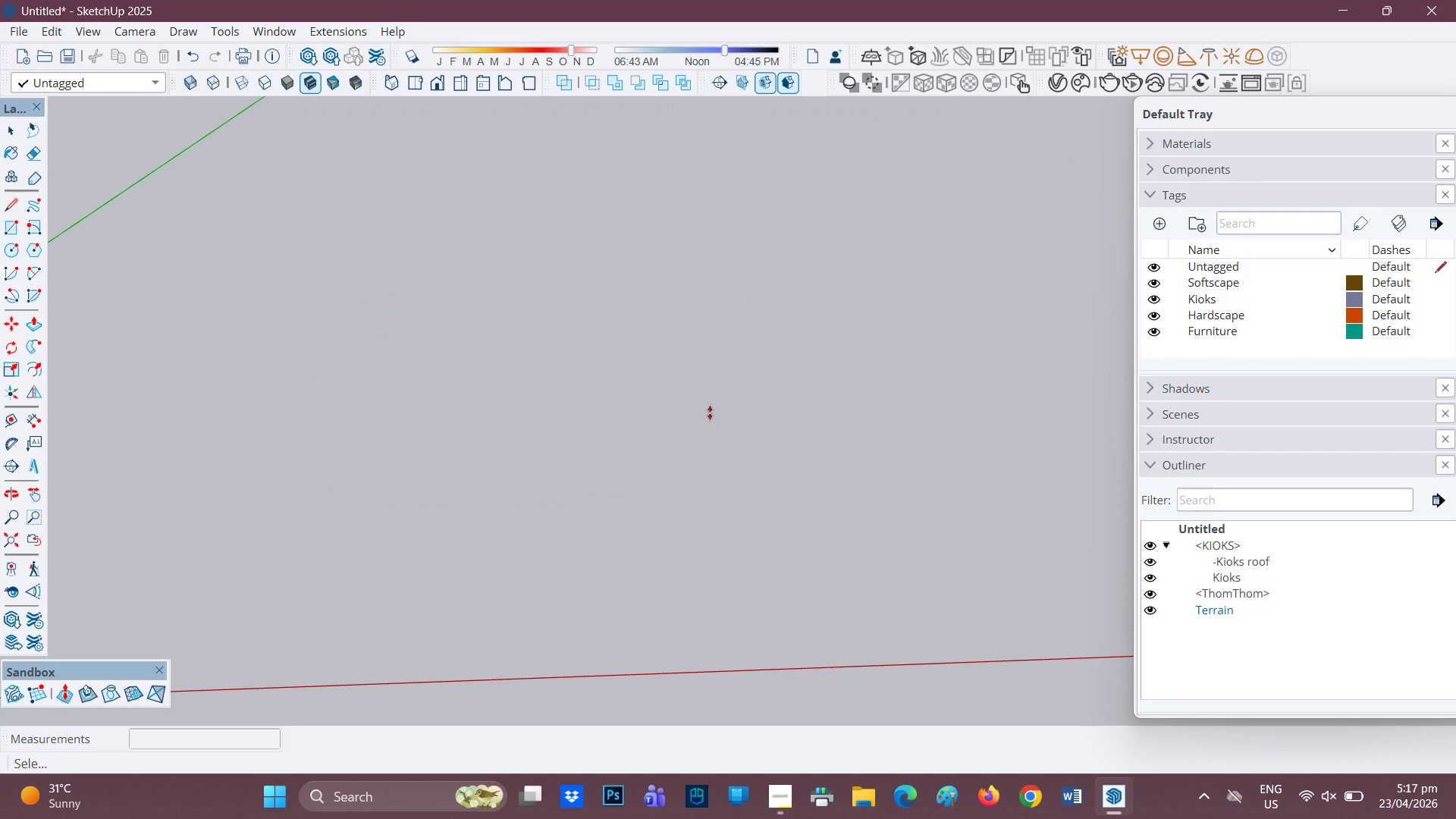 
scroll: coordinate [642, 315], scroll_direction: down, amount: 16.0
 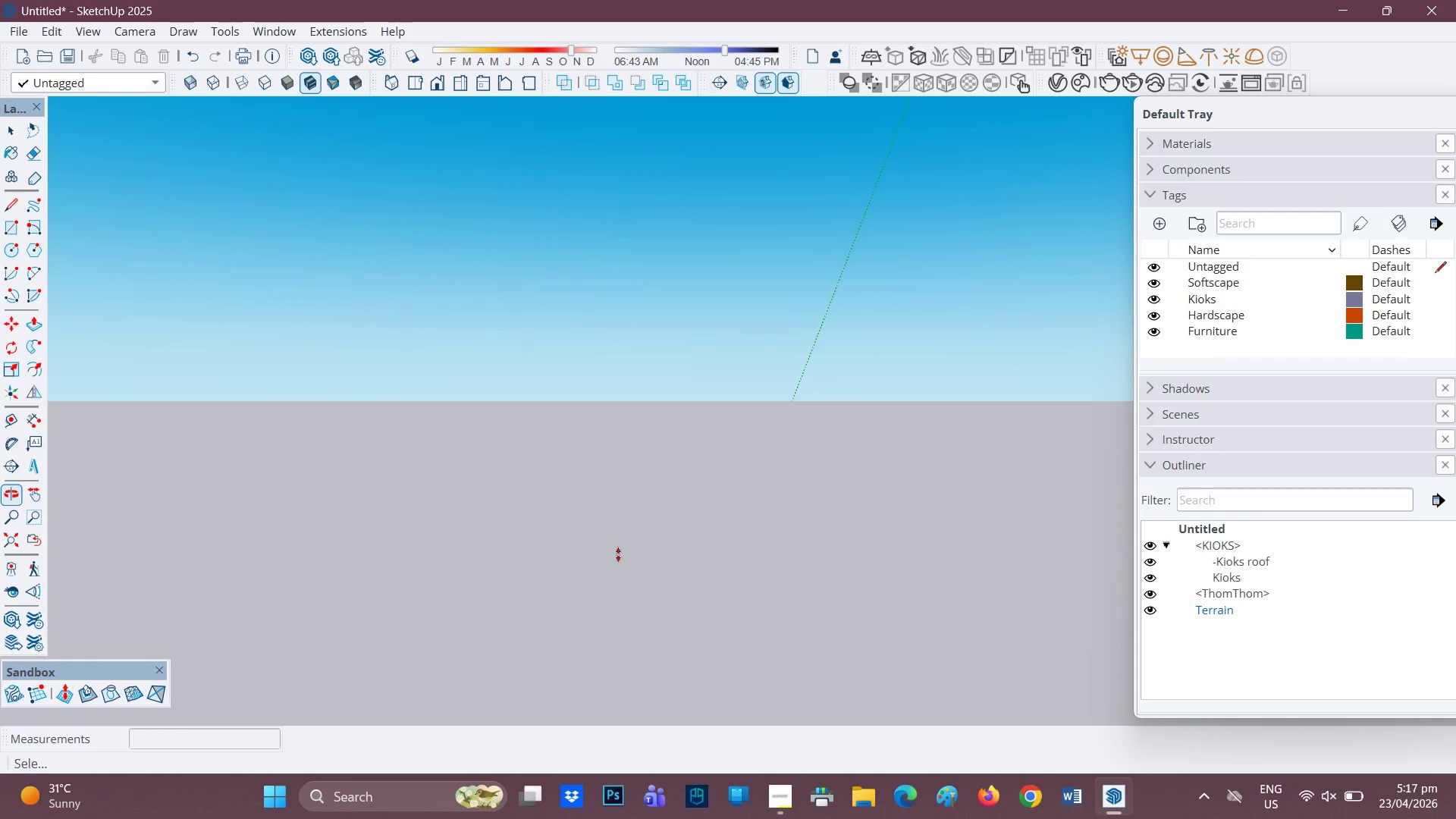 
key(Control+Z)
 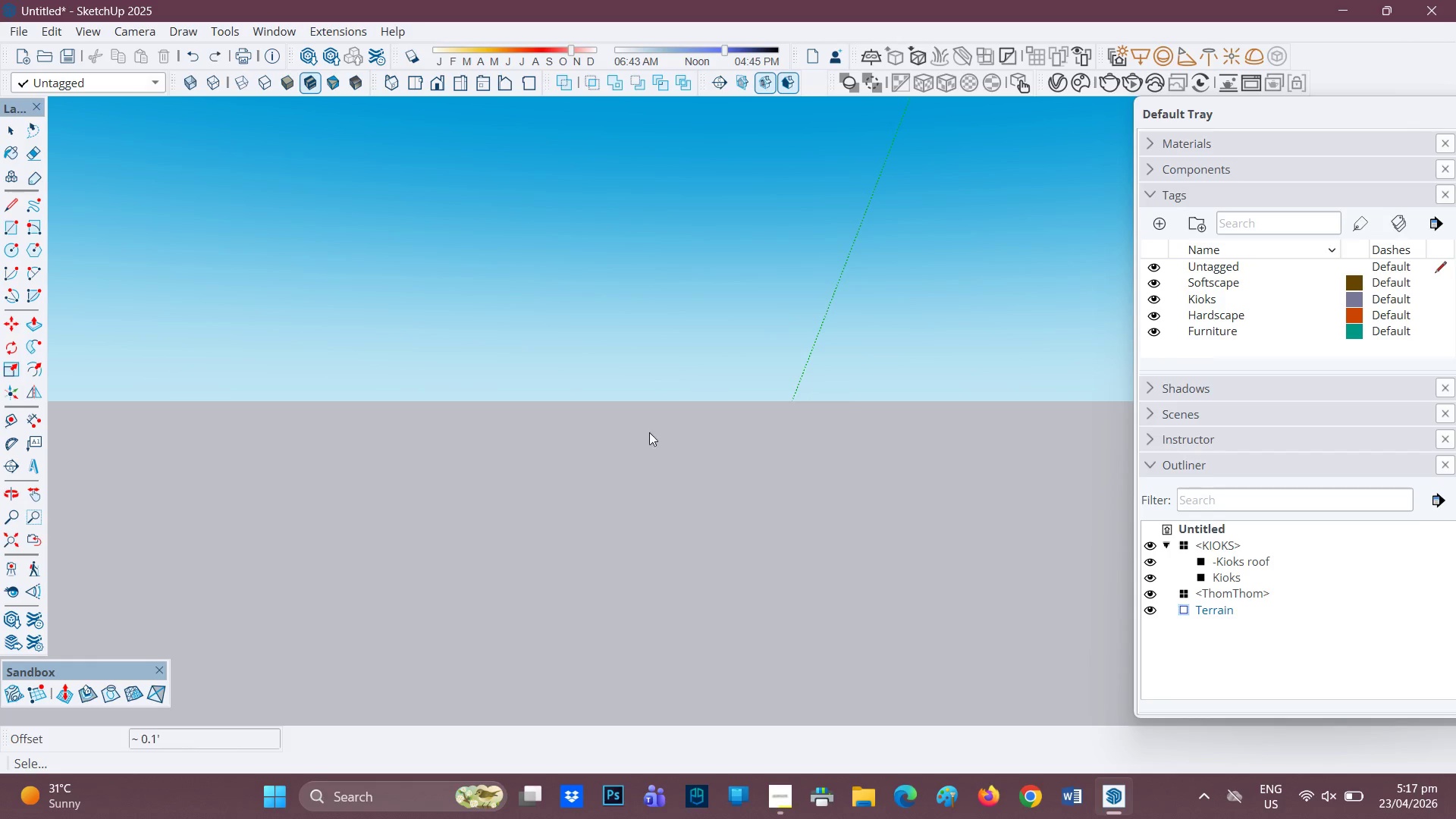 
key(Control+Z)
 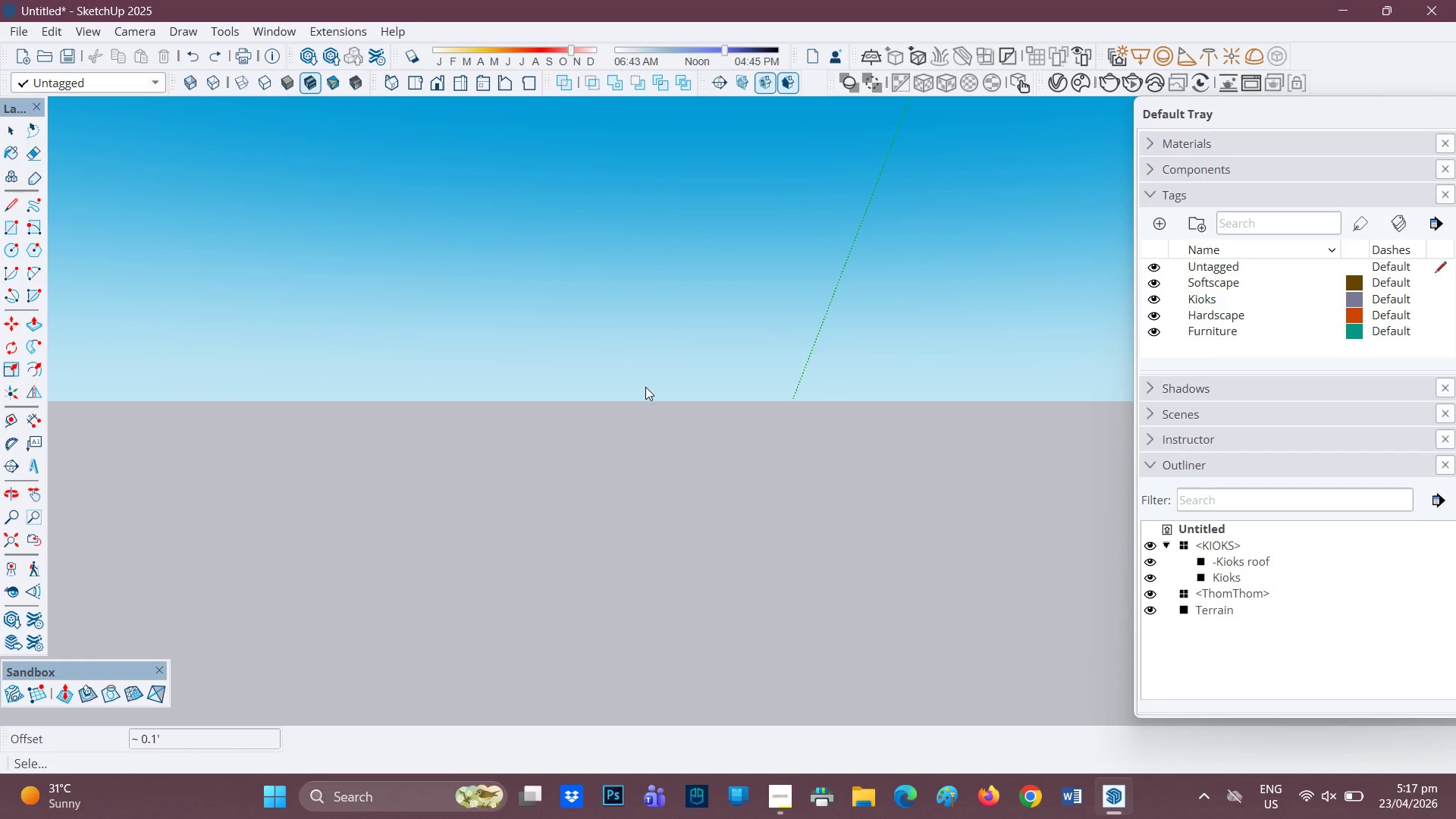 
scroll: coordinate [647, 398], scroll_direction: down, amount: 4.0
 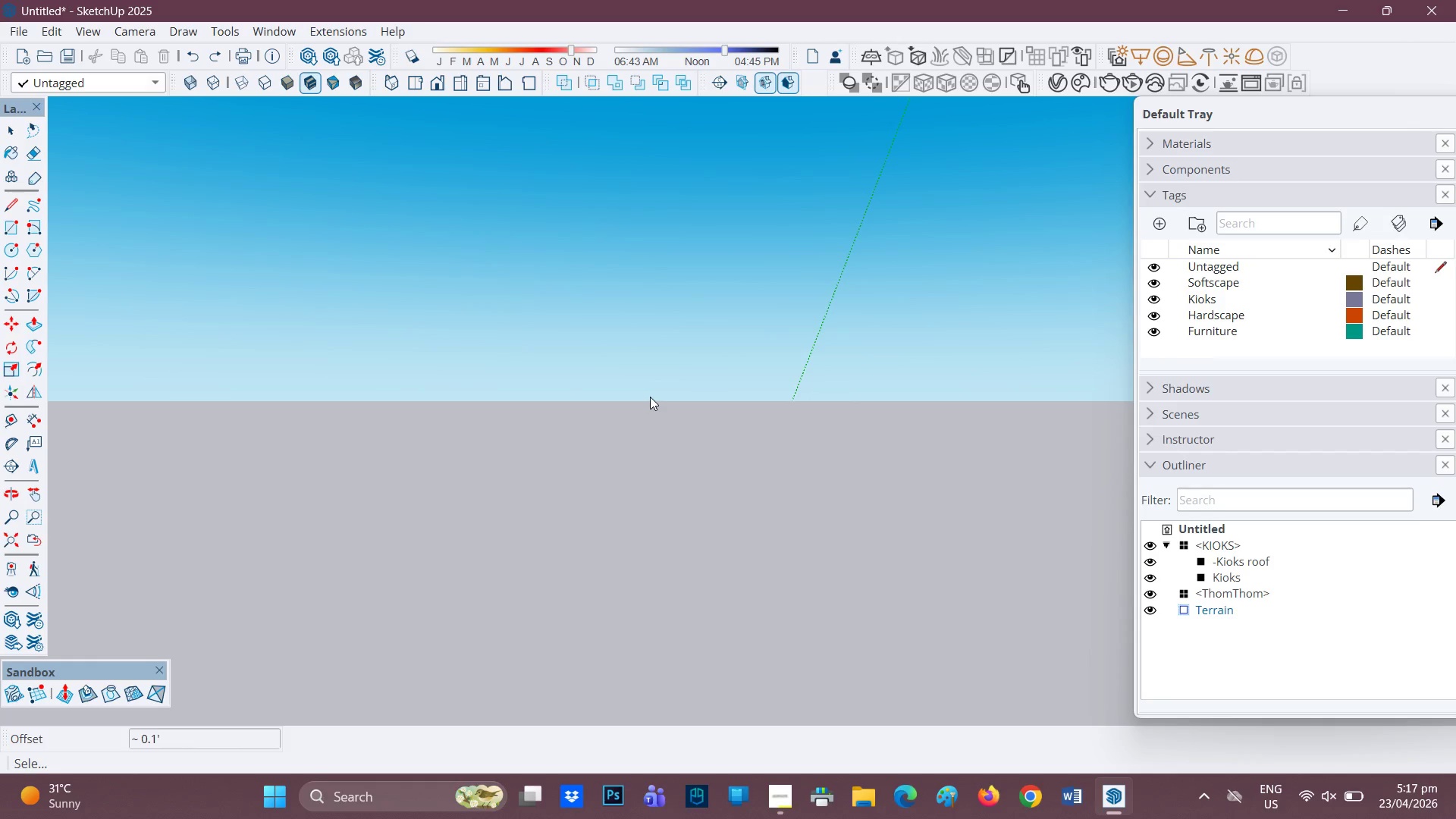 
key(Z)
 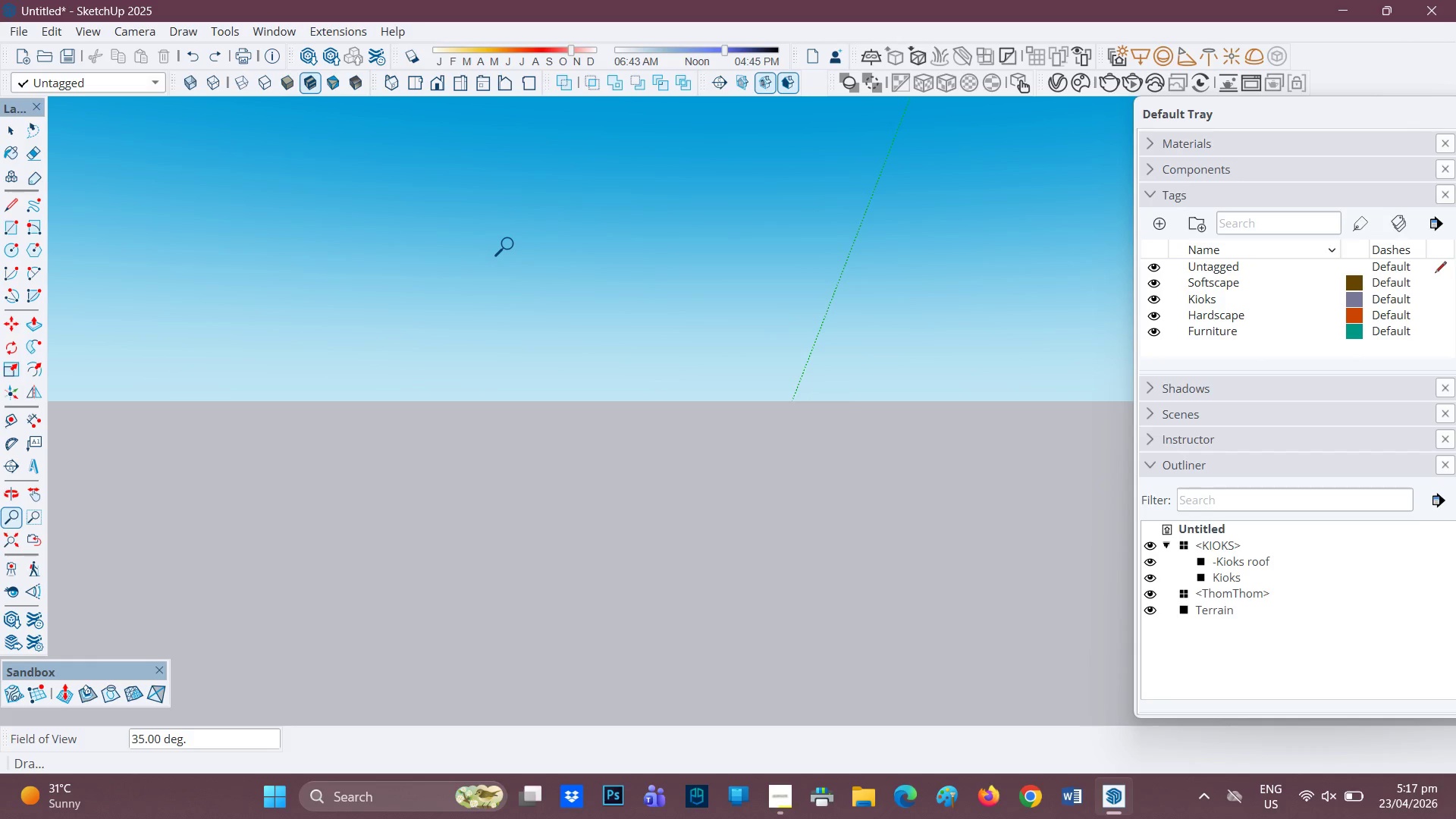 
key(Control+ControlLeft)
 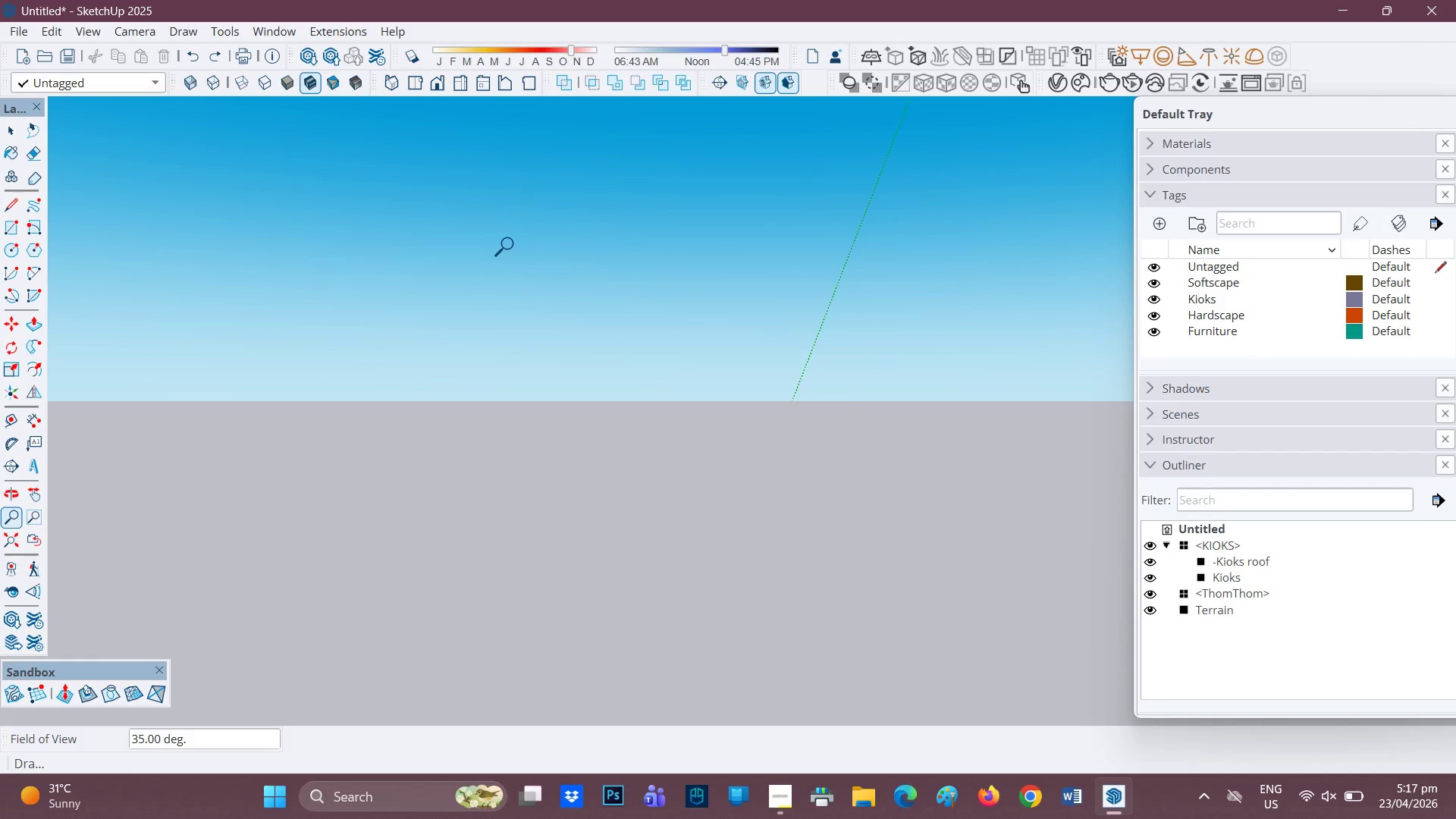 
key(Control+Z)
 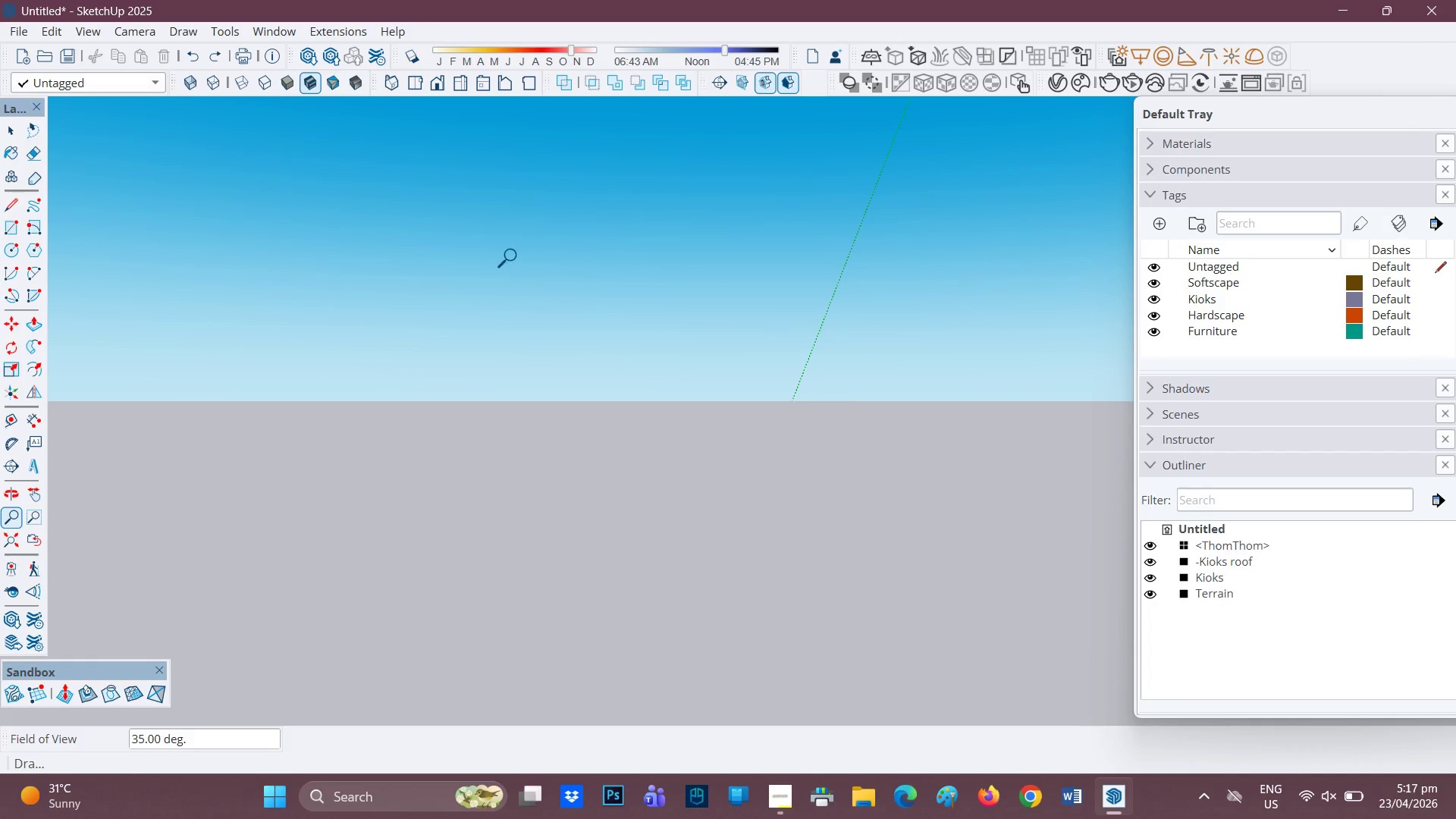 
scroll: coordinate [761, 561], scroll_direction: down, amount: 16.0
 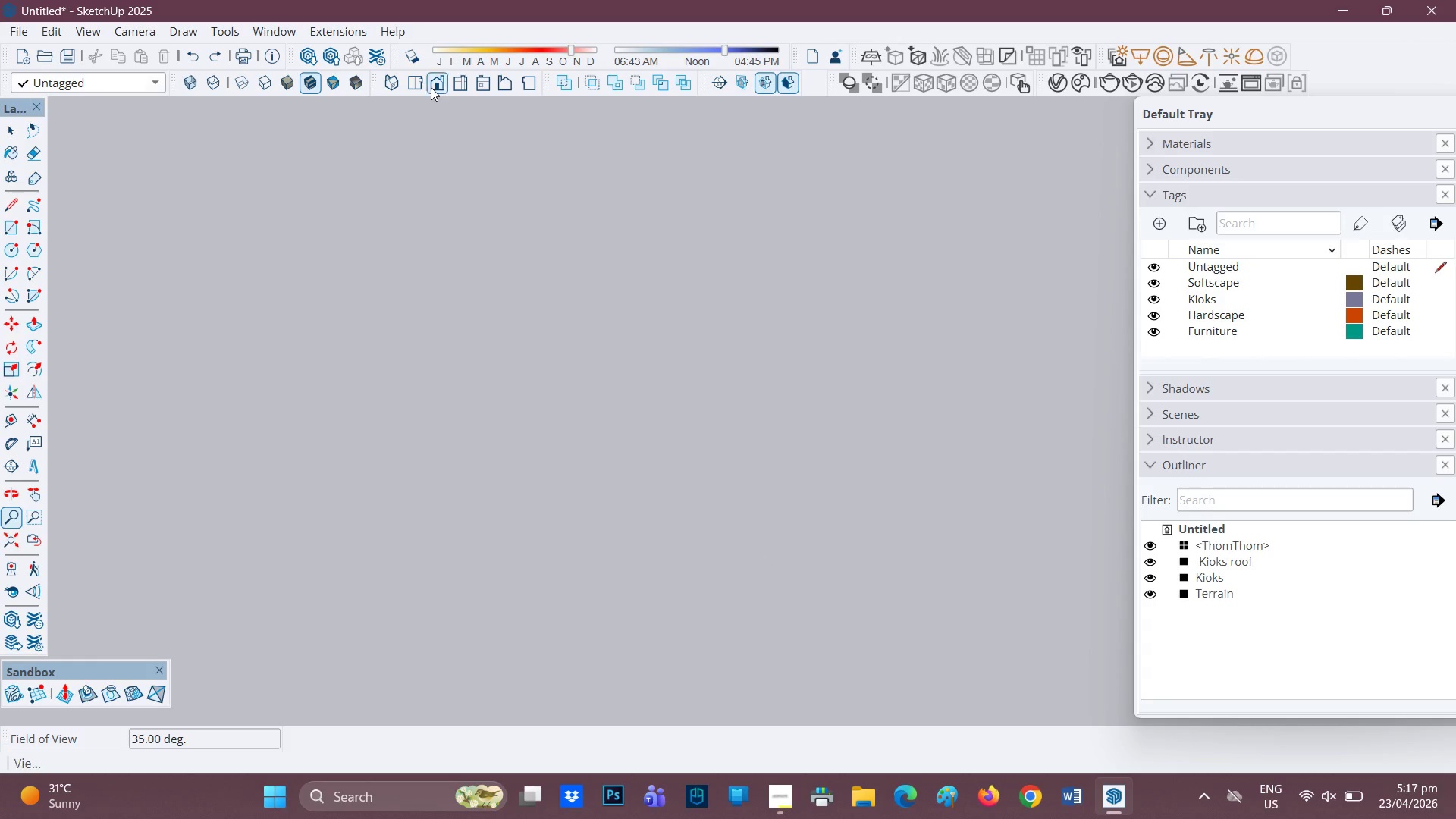 
left_click([422, 80])
 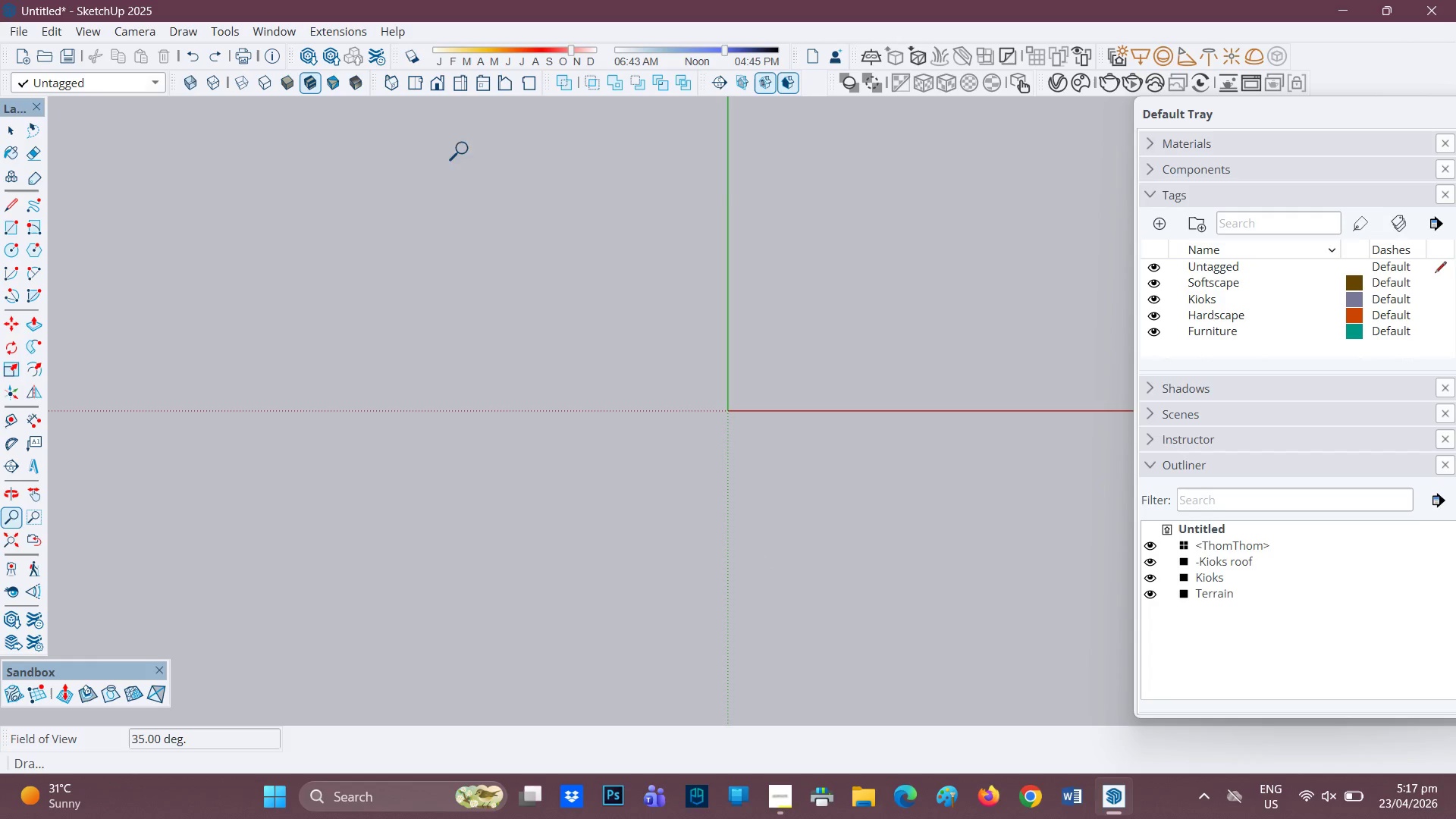 
scroll: coordinate [733, 227], scroll_direction: down, amount: 9.0
 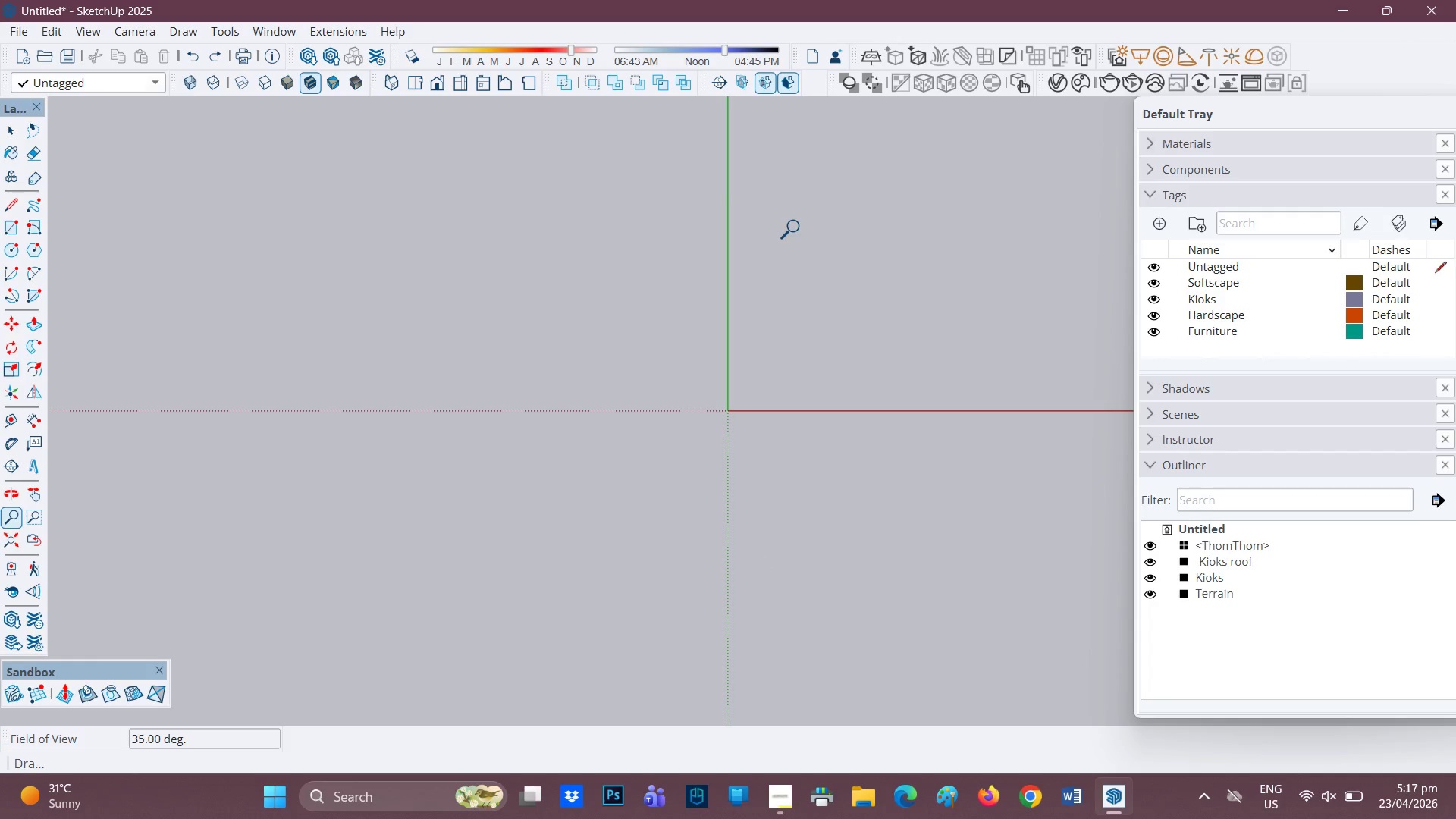 
key(Control+Z)
 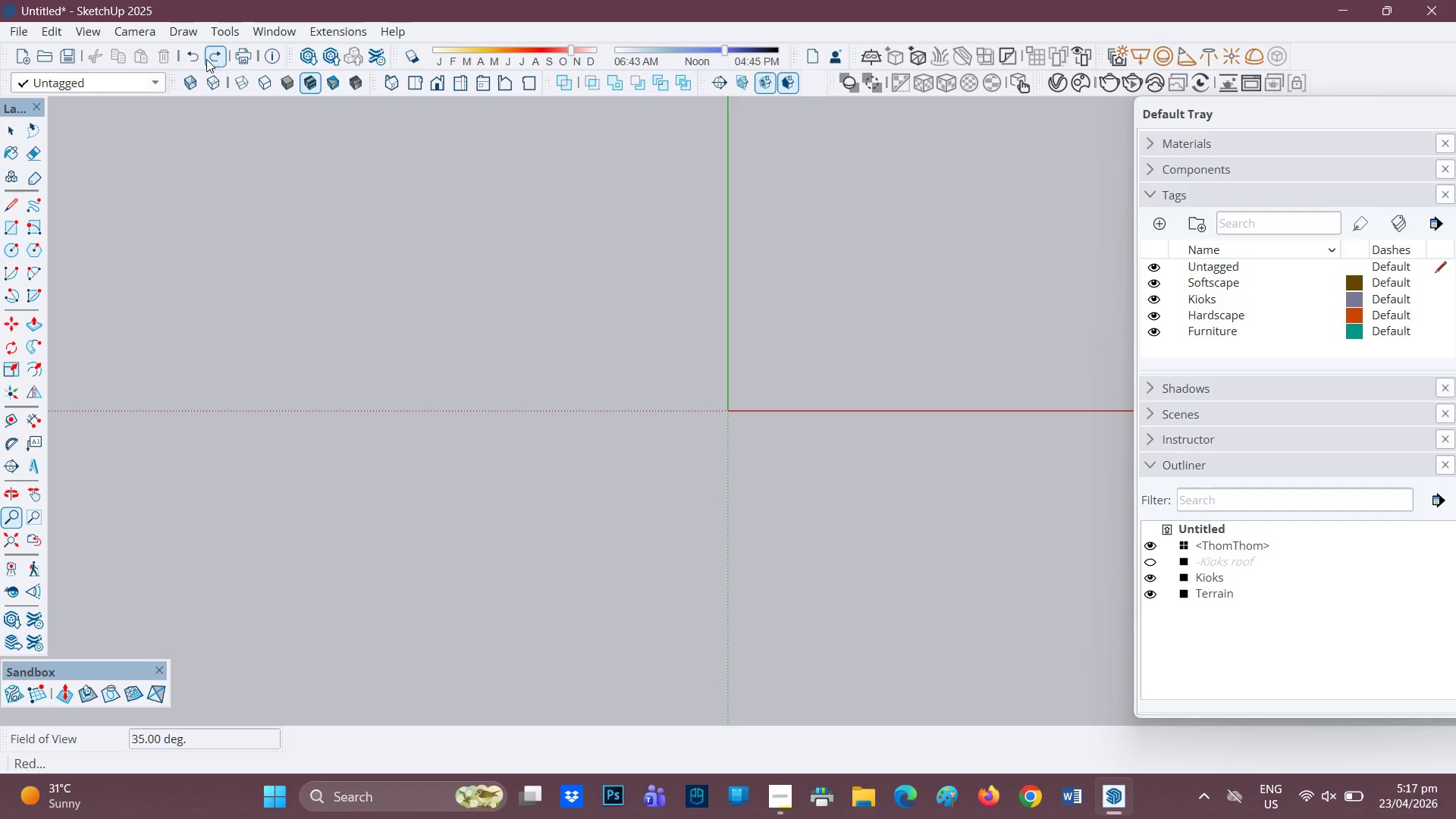 
double_click([197, 56])
 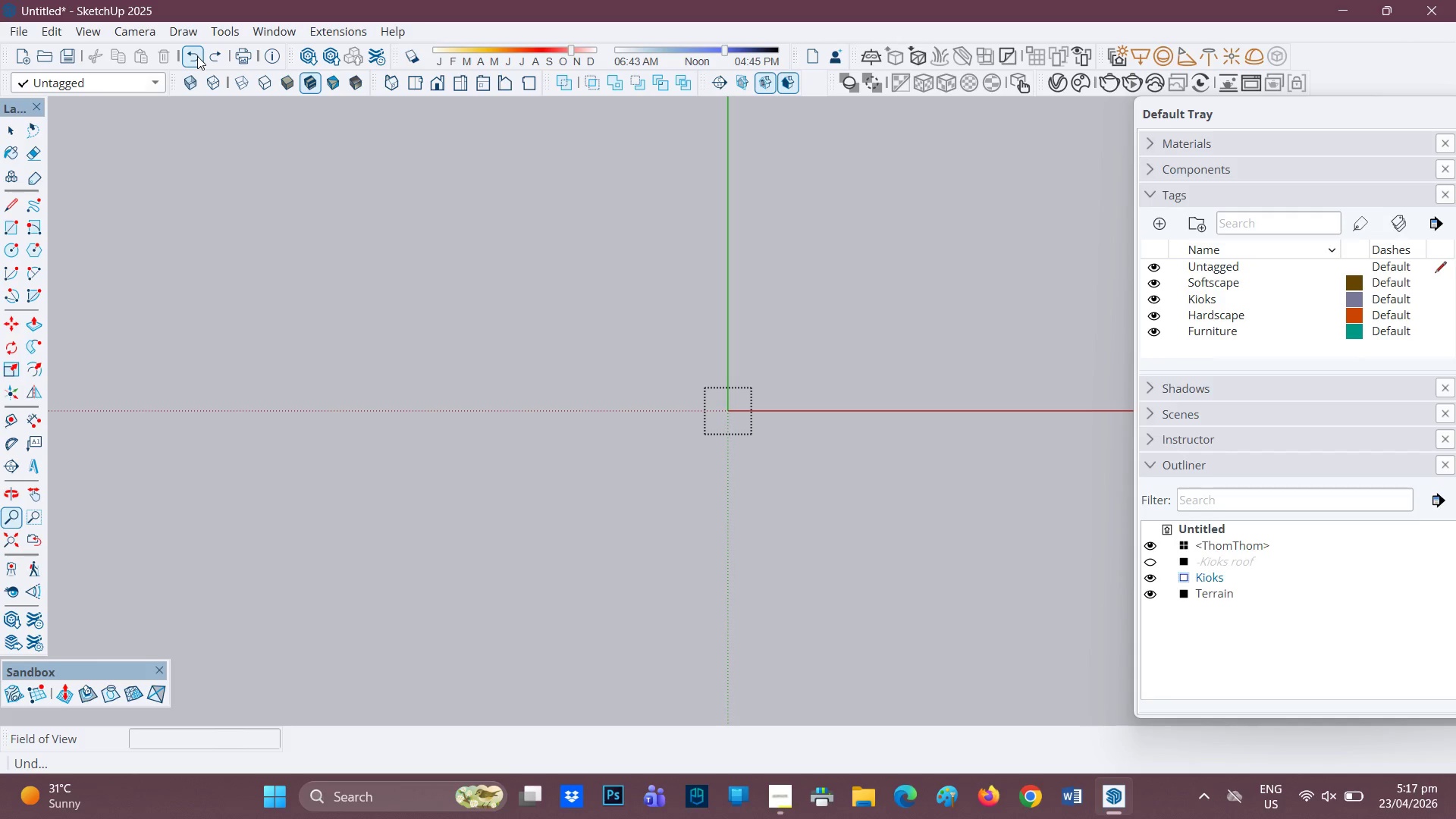 
left_click([197, 56])
 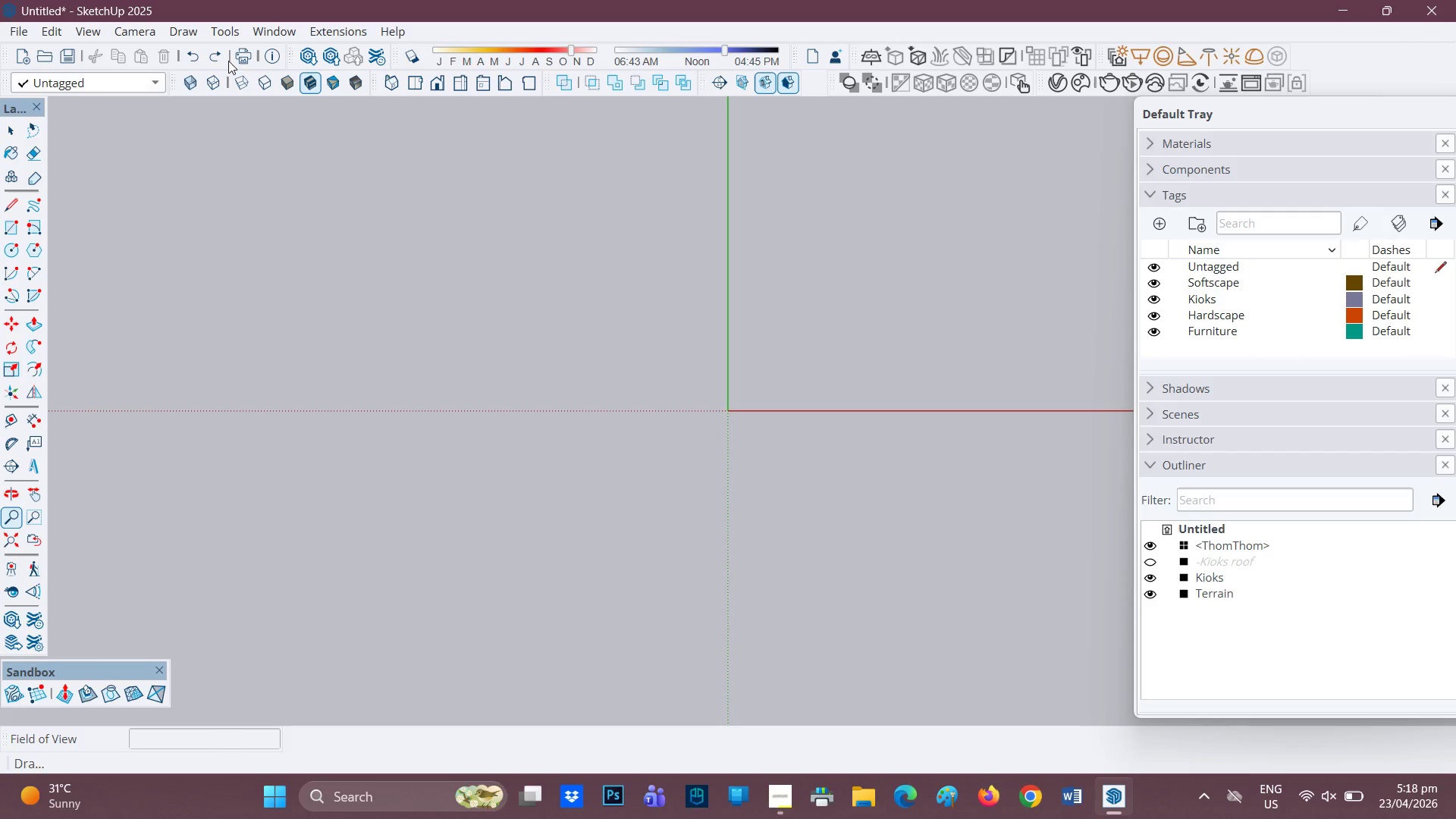 
double_click([220, 60])
 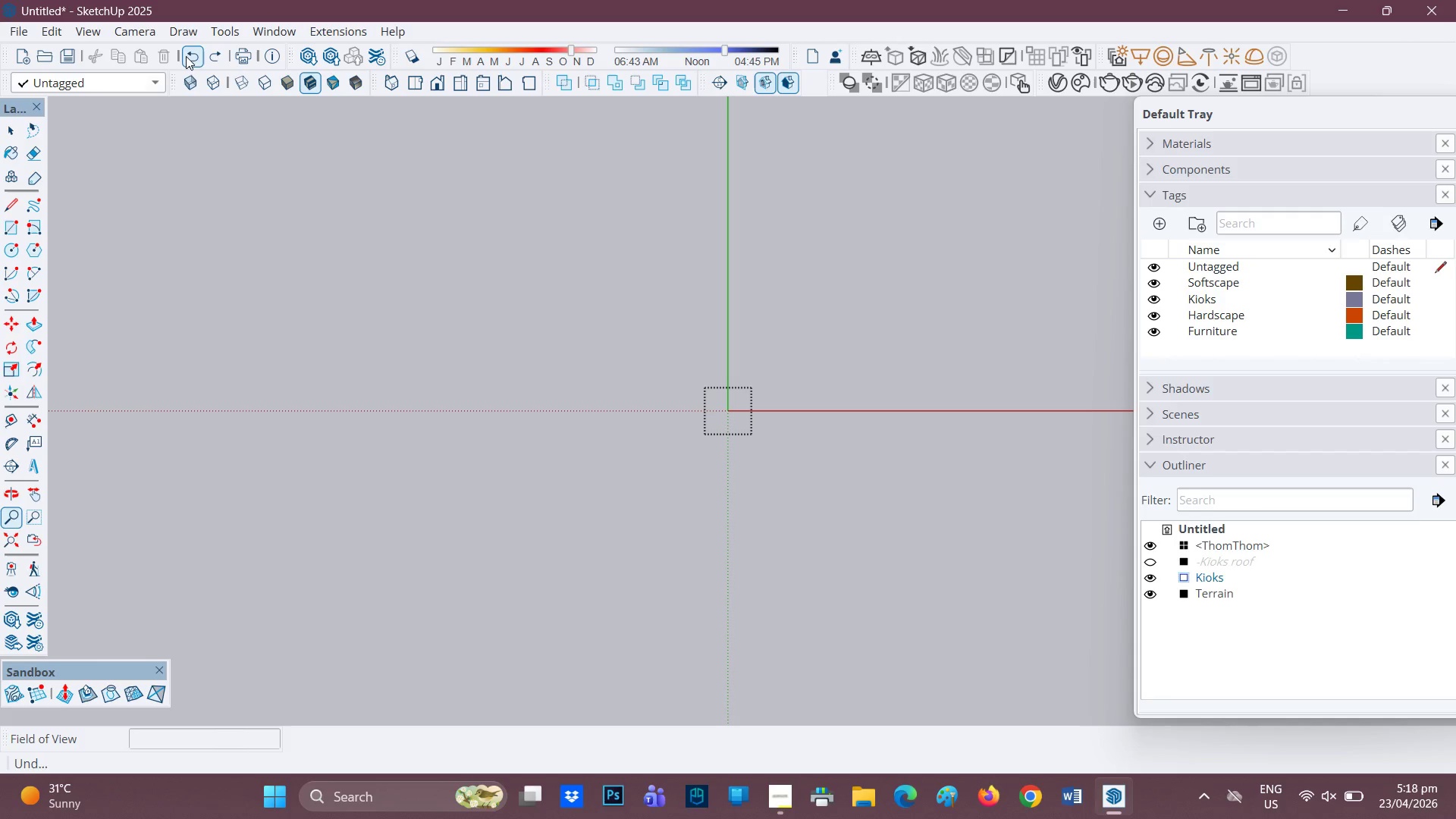 
left_click([178, 56])
 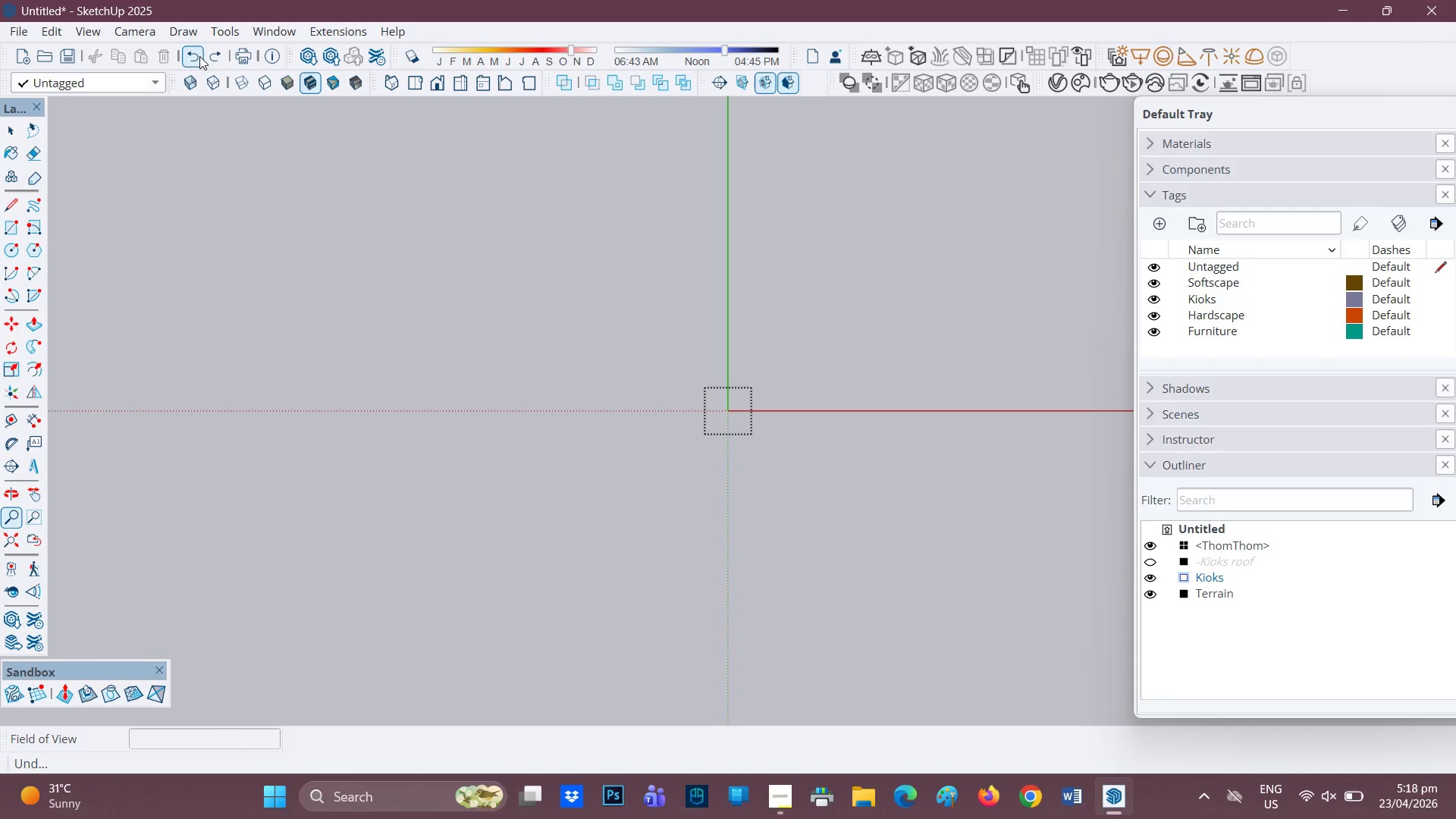 
double_click([199, 56])
 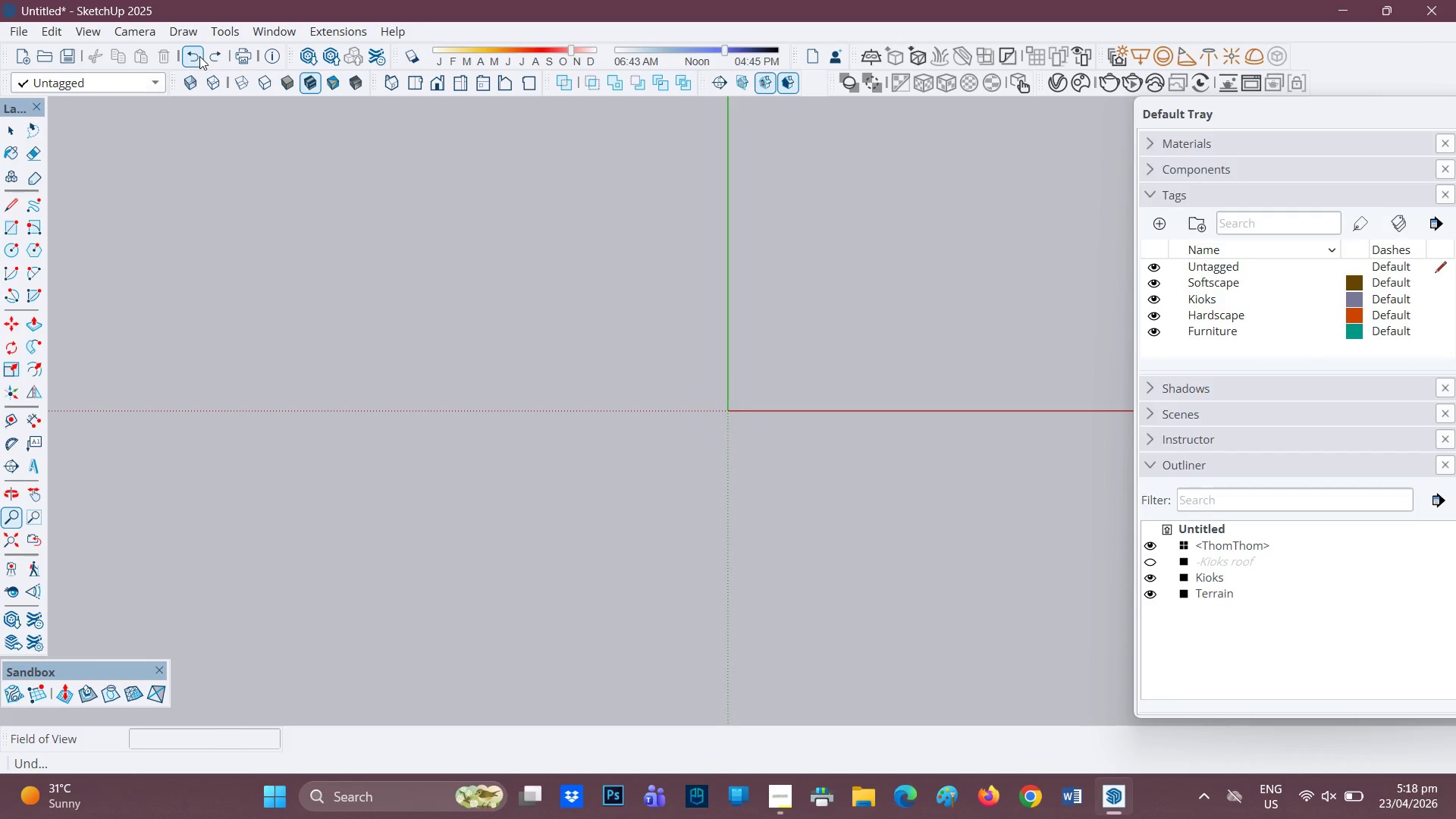 
triple_click([199, 56])
 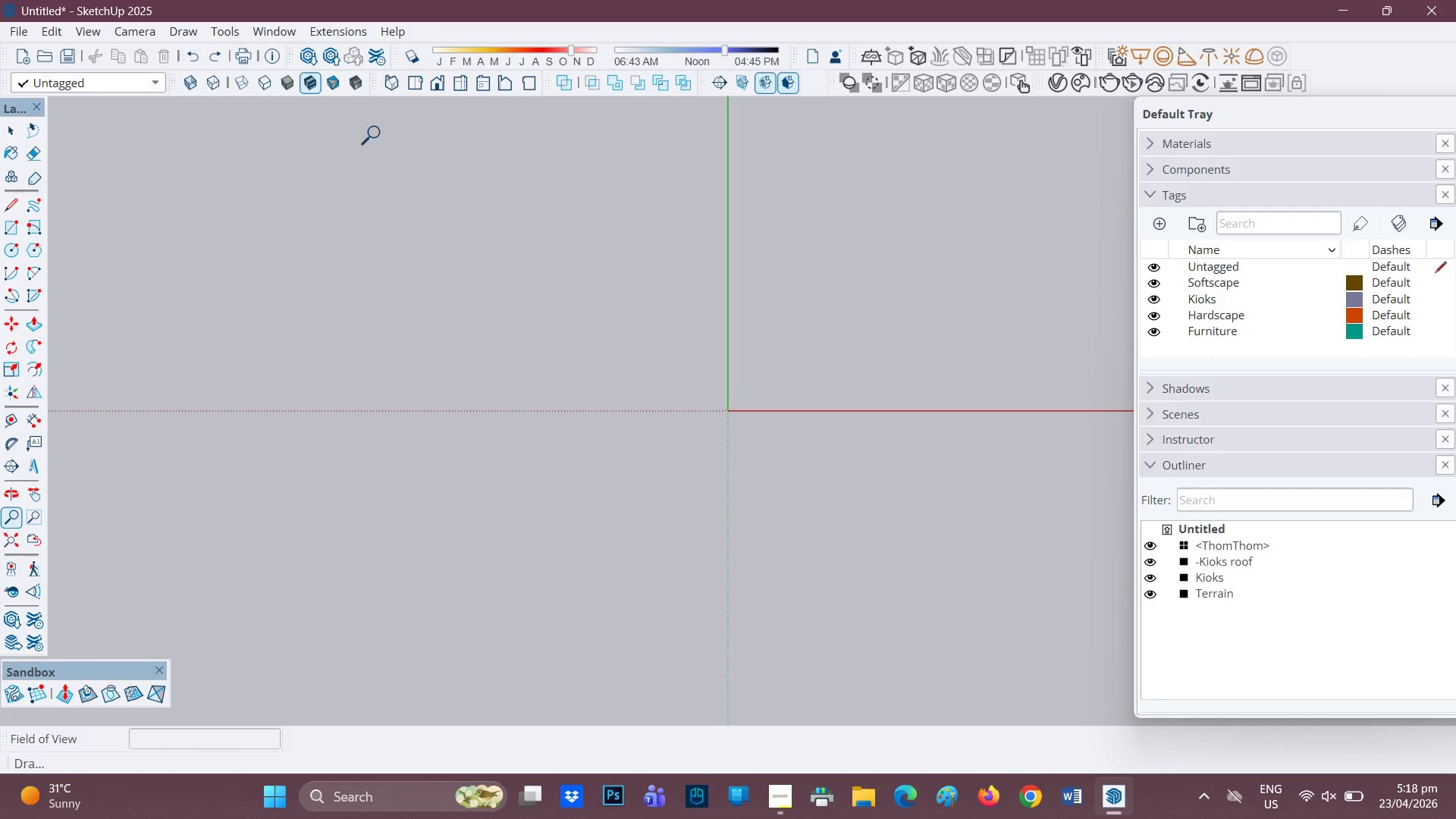 
scroll: coordinate [653, 253], scroll_direction: down, amount: 9.0
 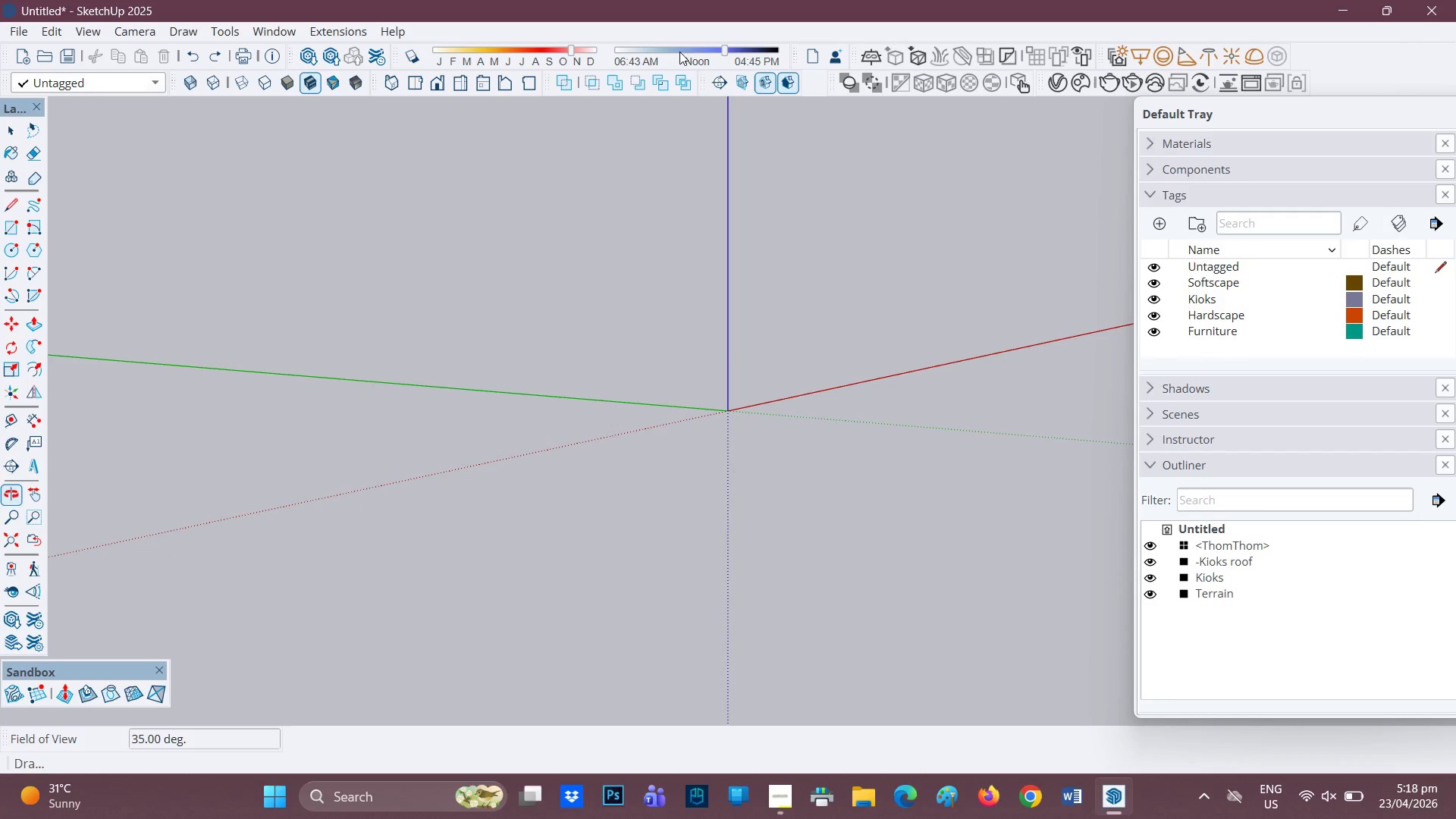 
double_click([194, 51])
 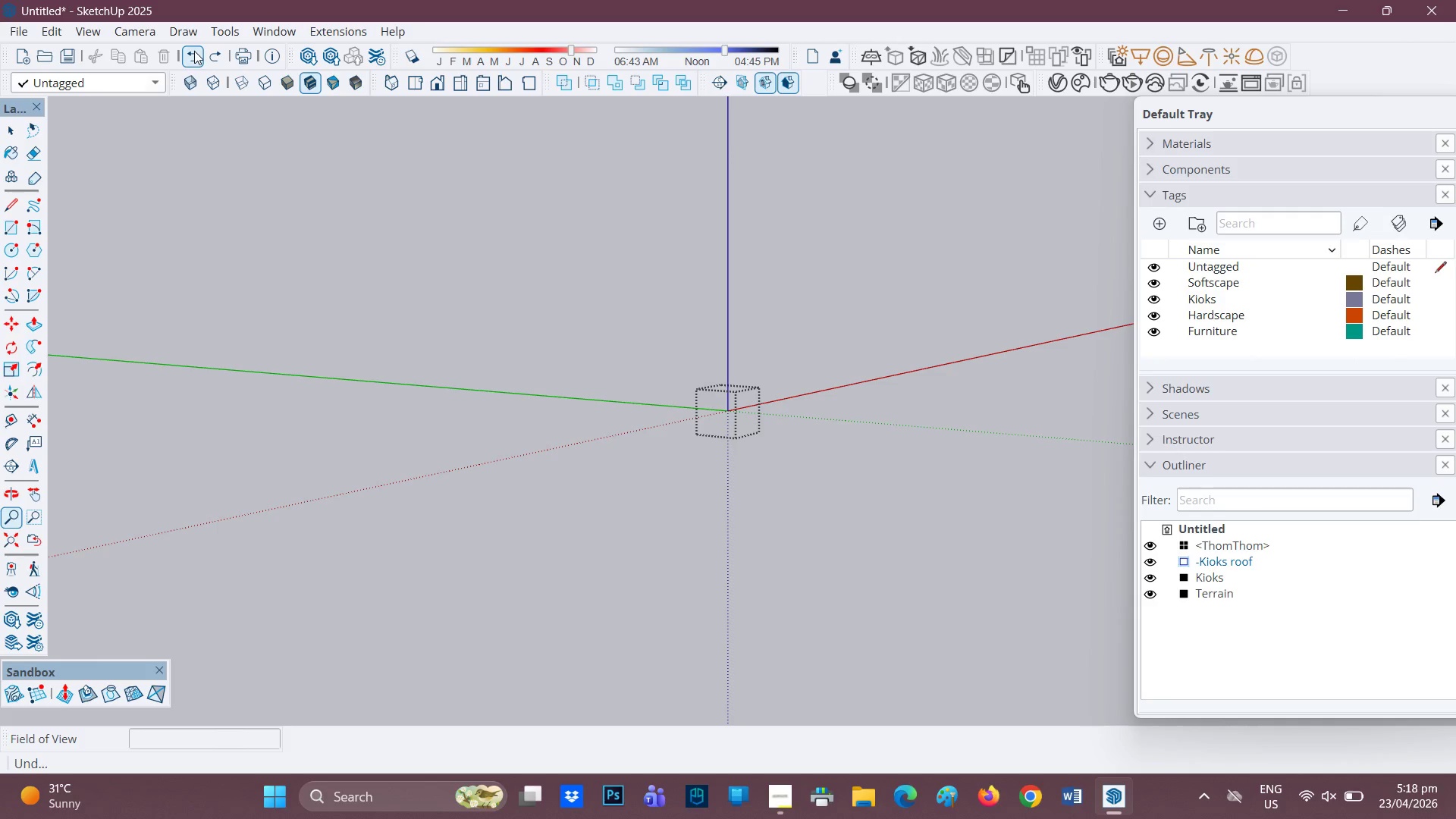 
left_click([194, 51])
 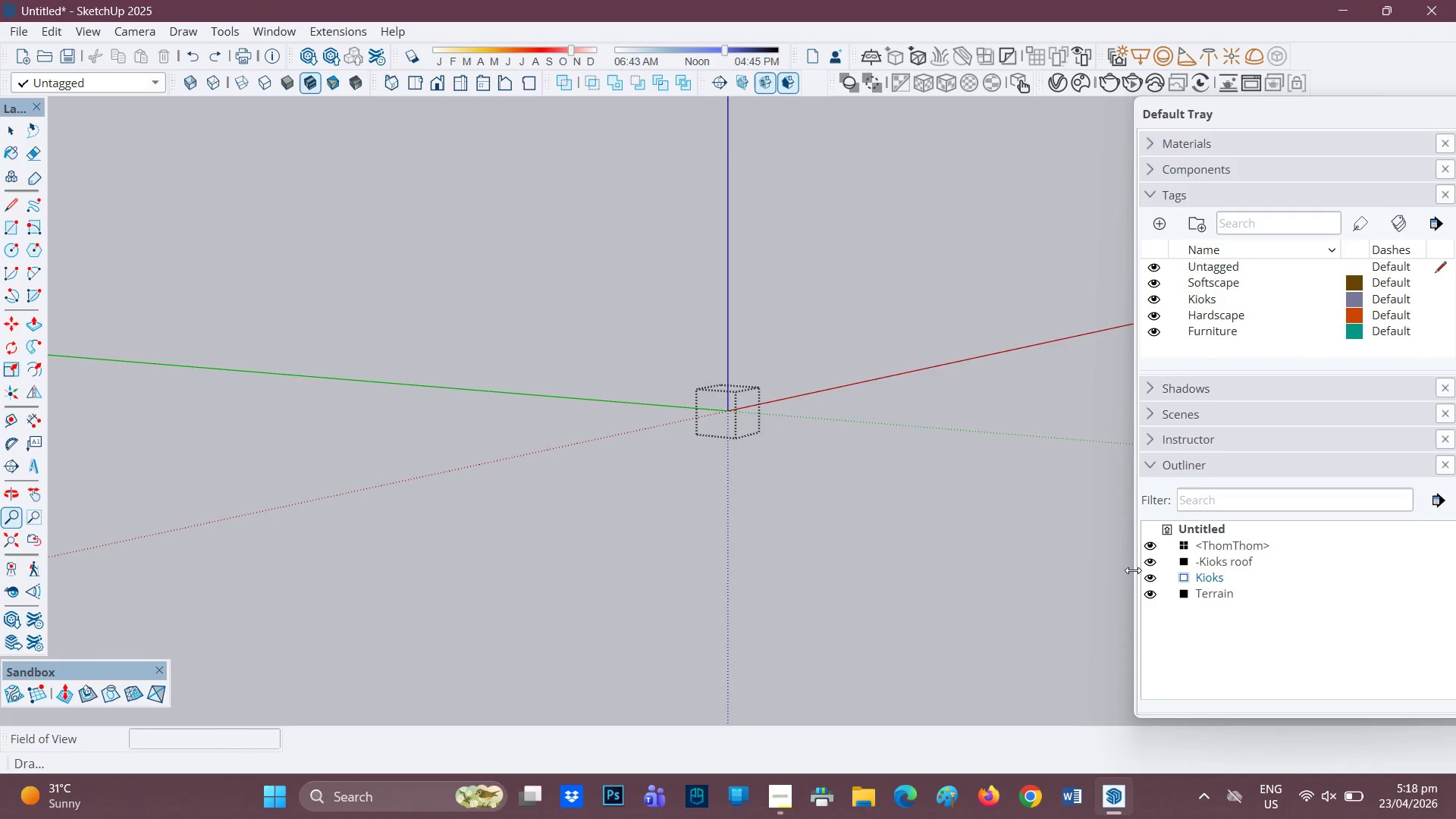 
key(Space)
 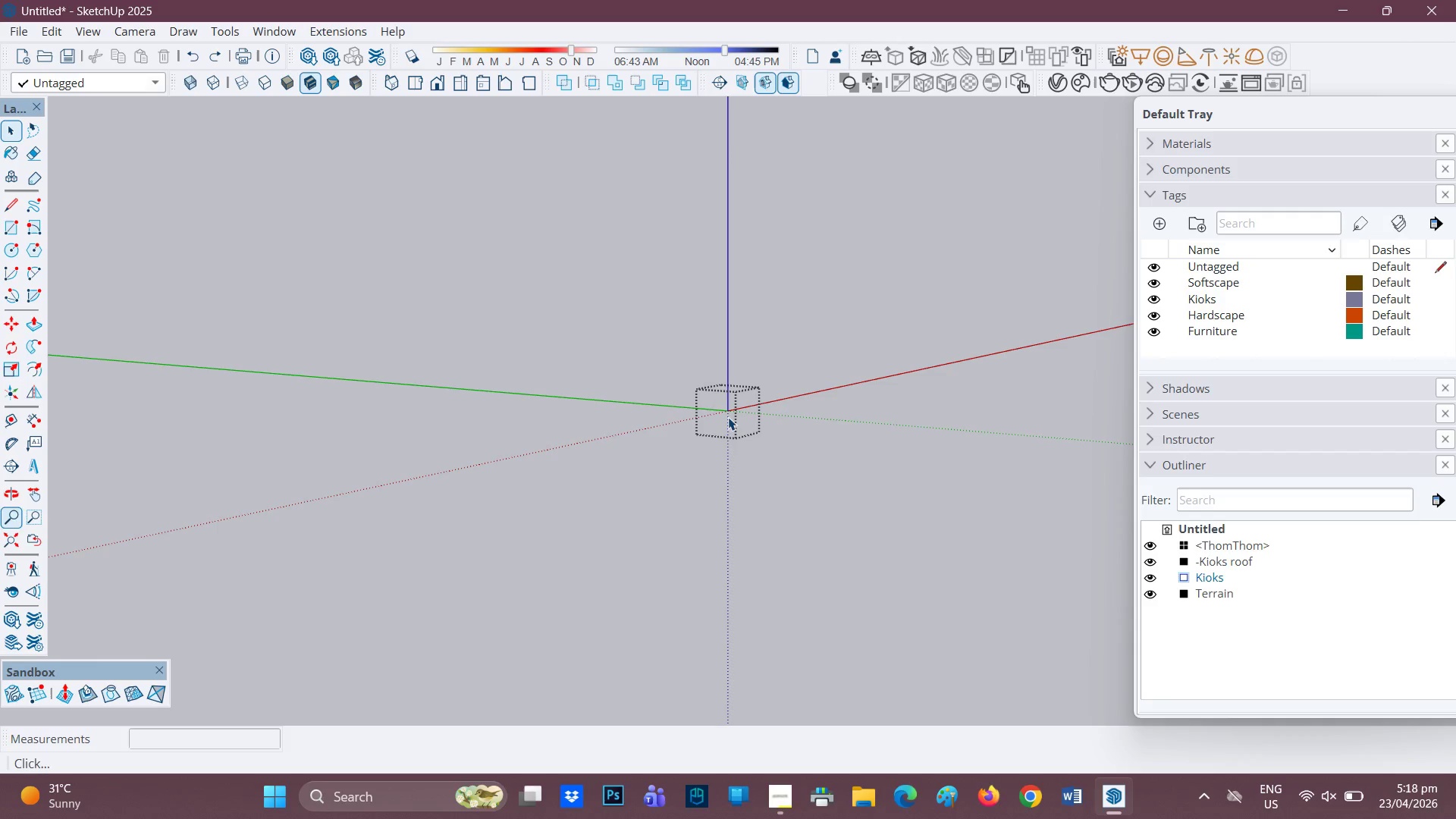 
scroll: coordinate [447, 569], scroll_direction: up, amount: 32.0
 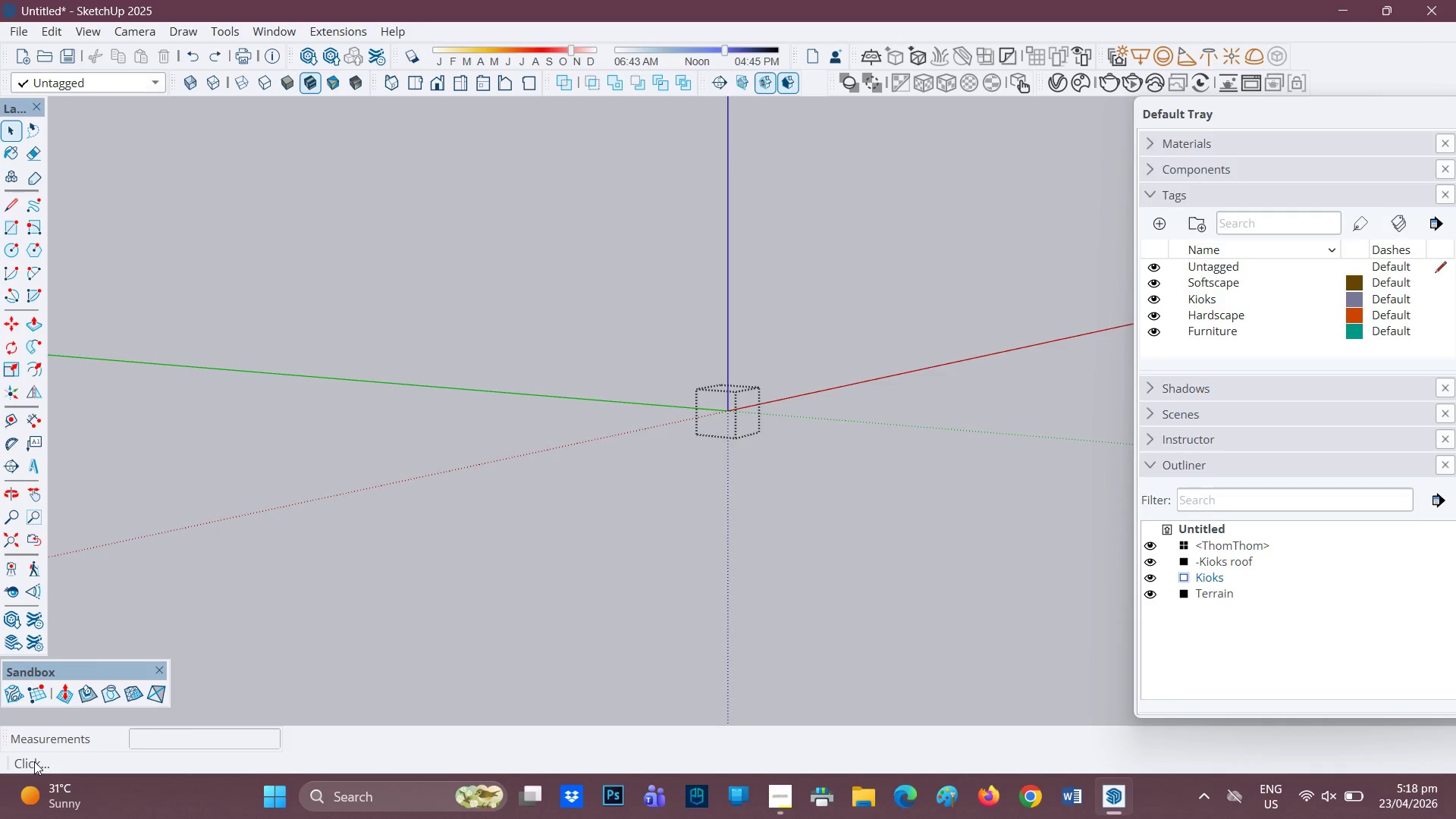 
left_click([739, 422])
 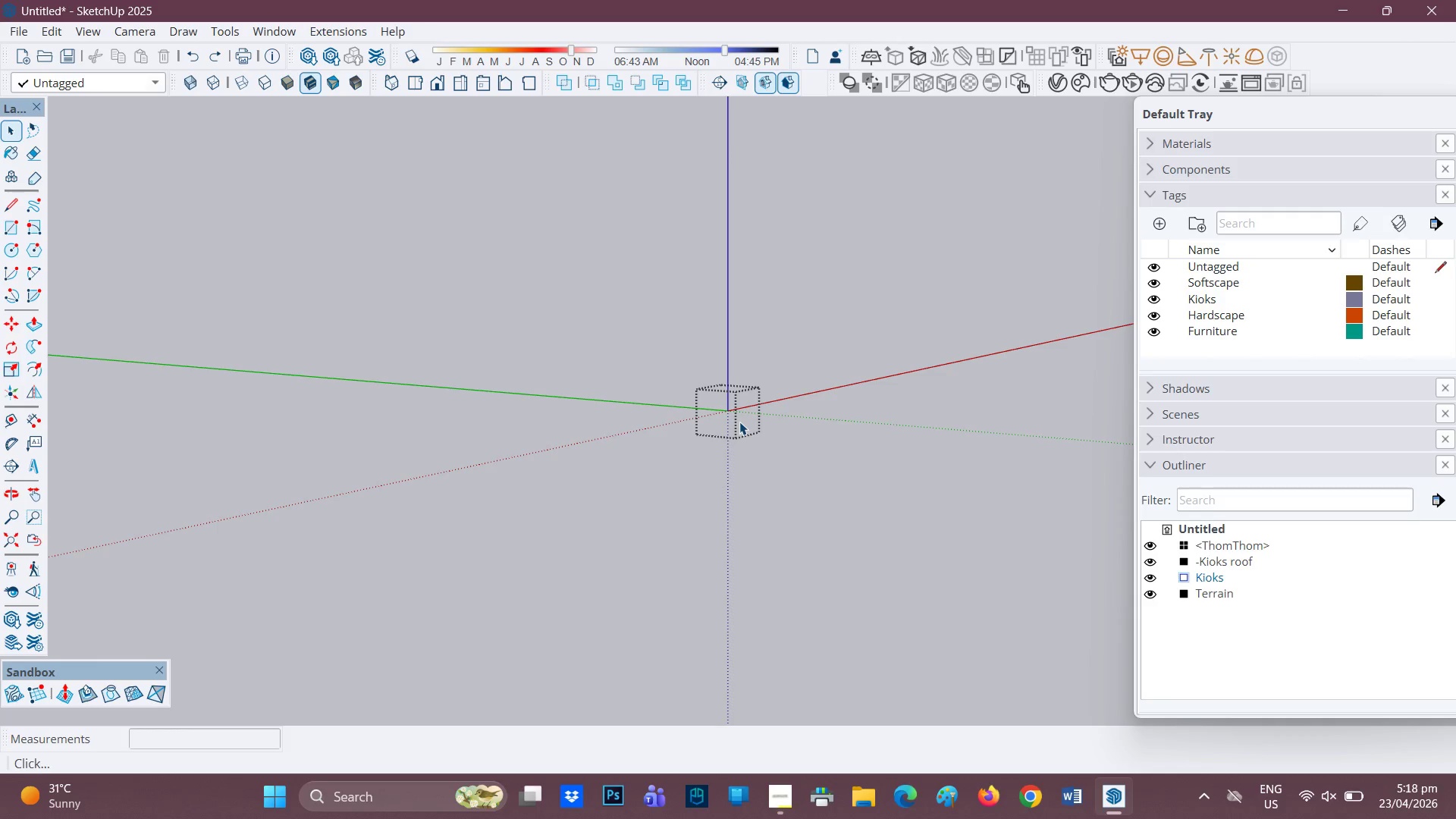 
scroll: coordinate [780, 403], scroll_direction: up, amount: 14.0
 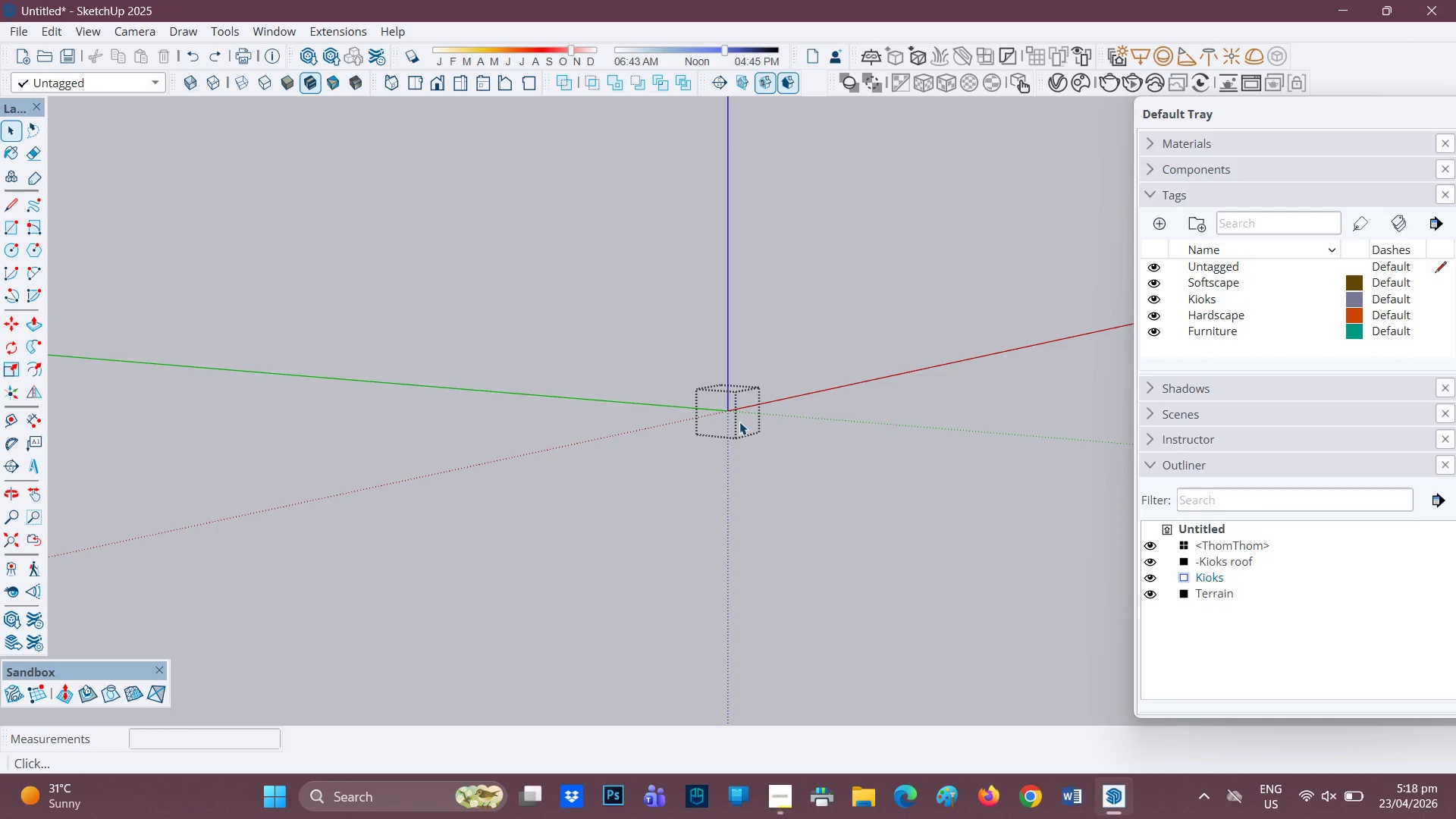 
double_click([739, 422])
 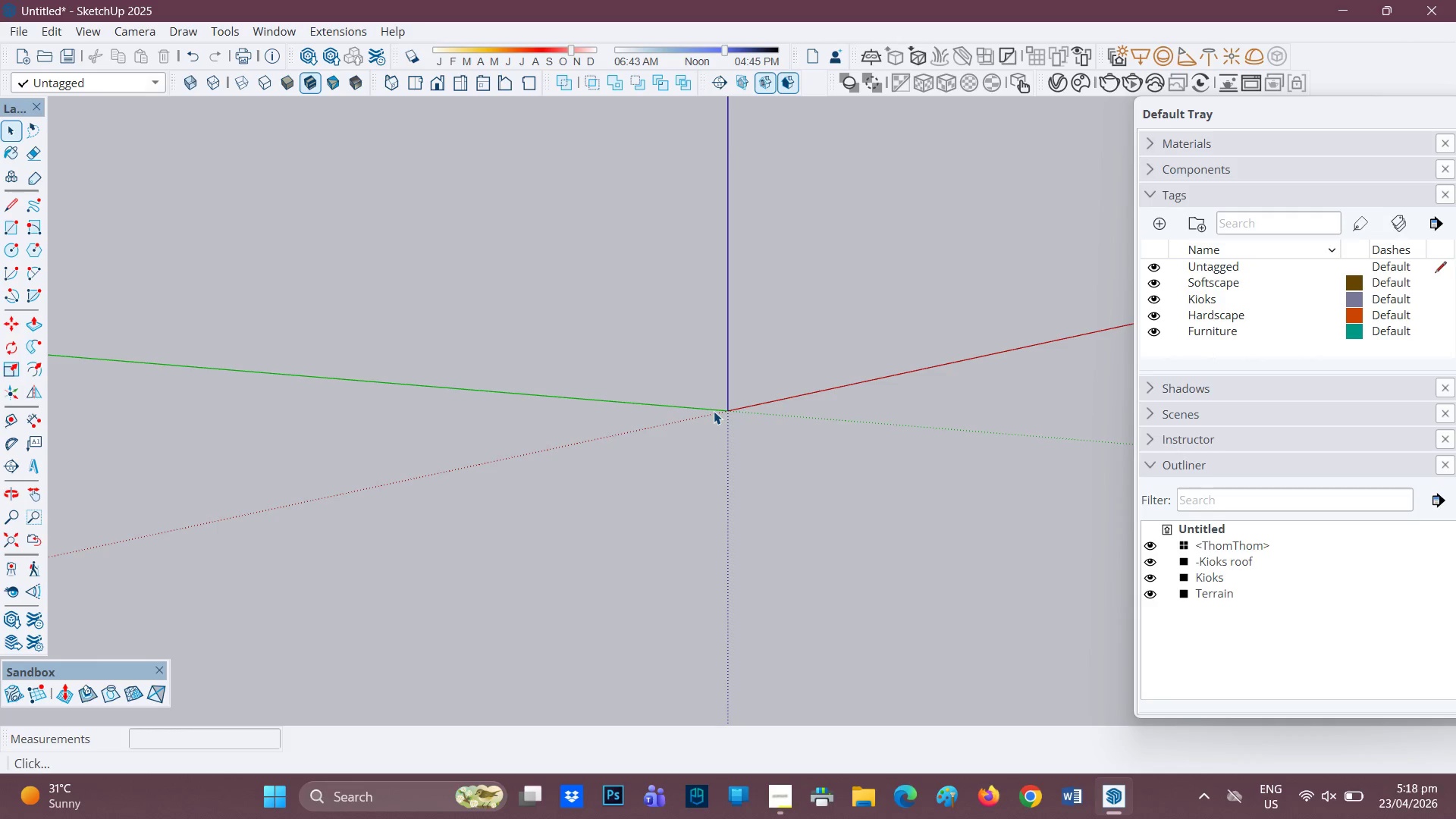 
right_click([783, 422])
 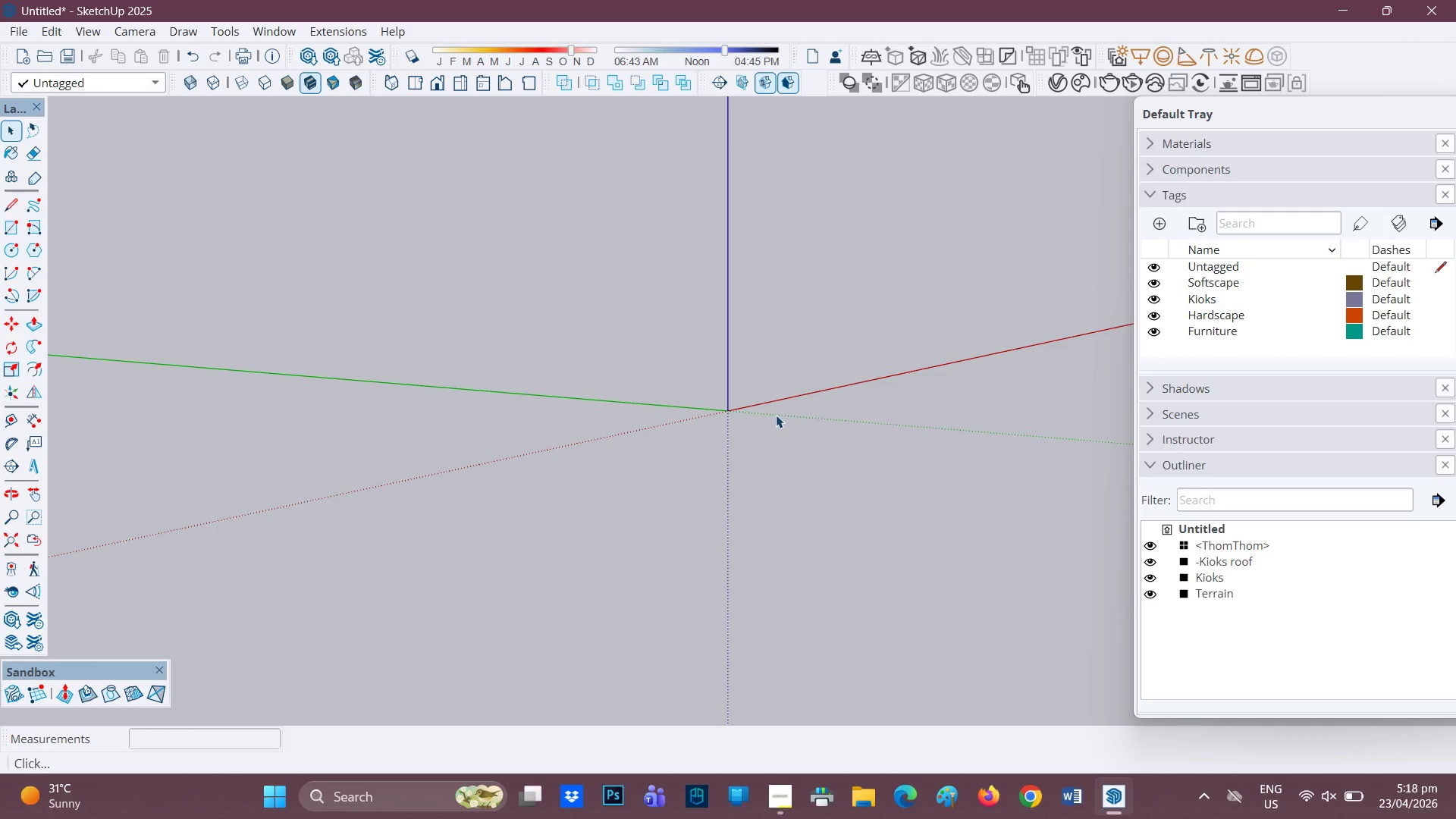 
scroll: coordinate [738, 381], scroll_direction: up, amount: 25.0
 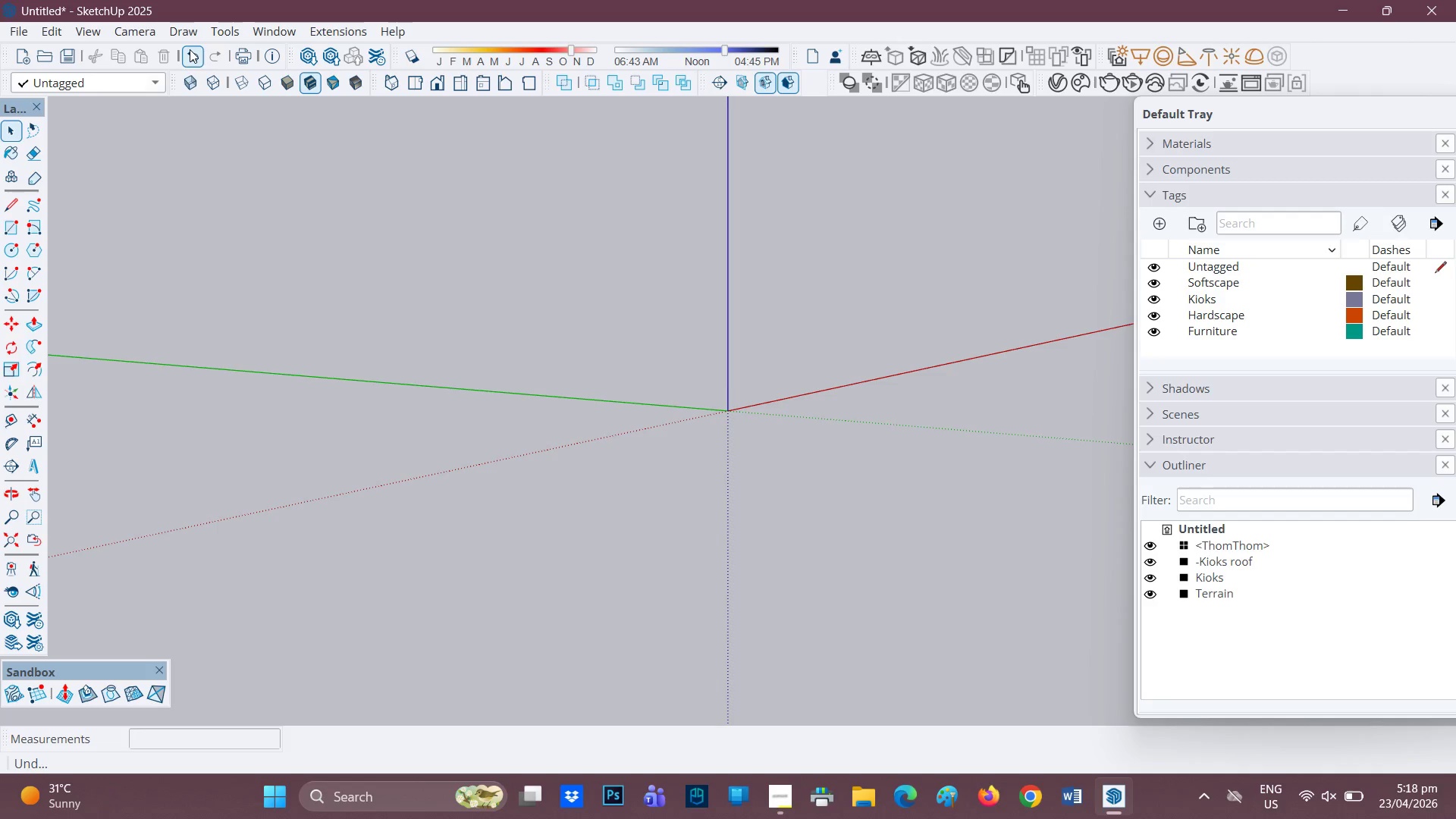 
double_click([190, 50])
 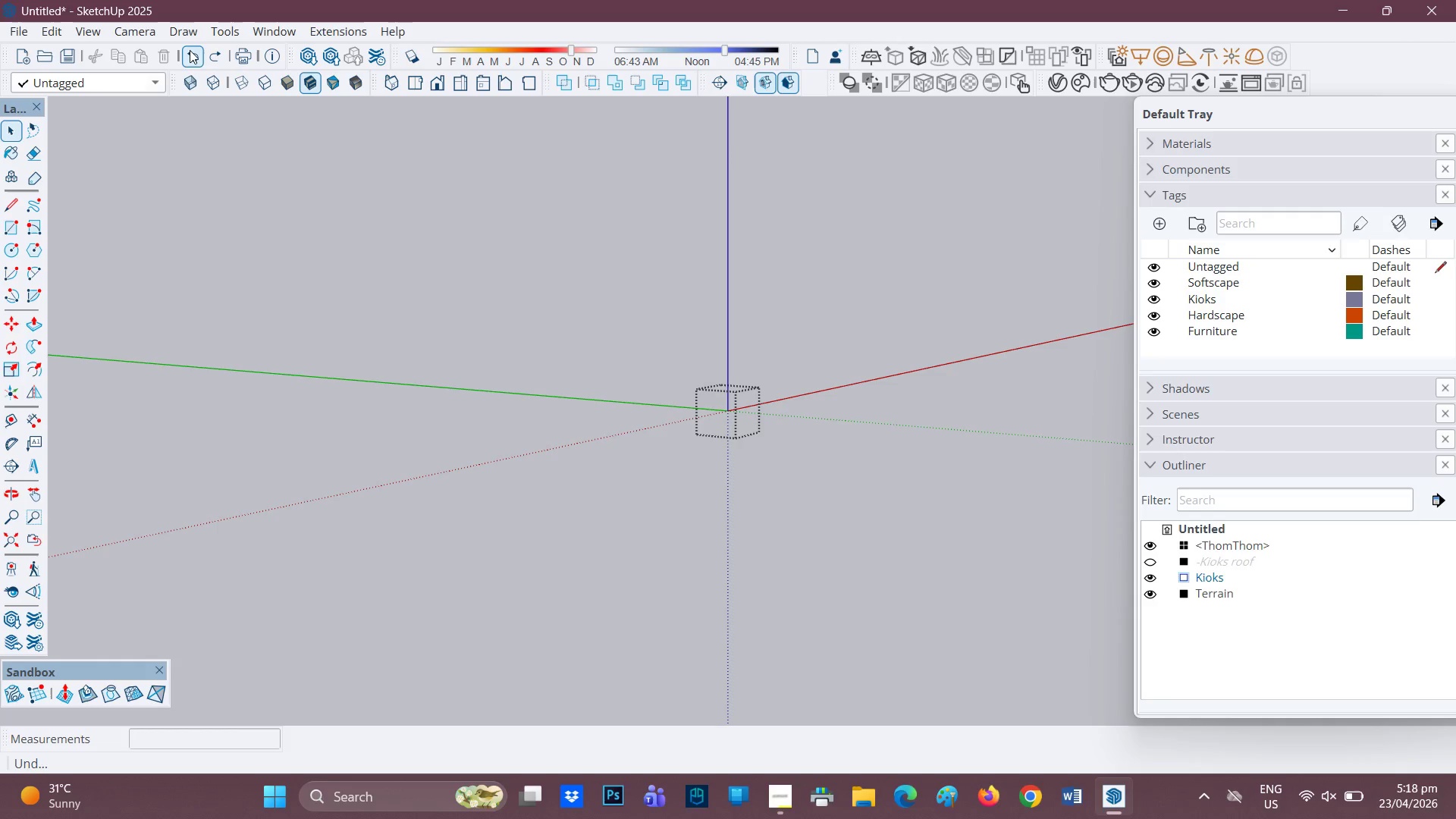 
triple_click([190, 50])
 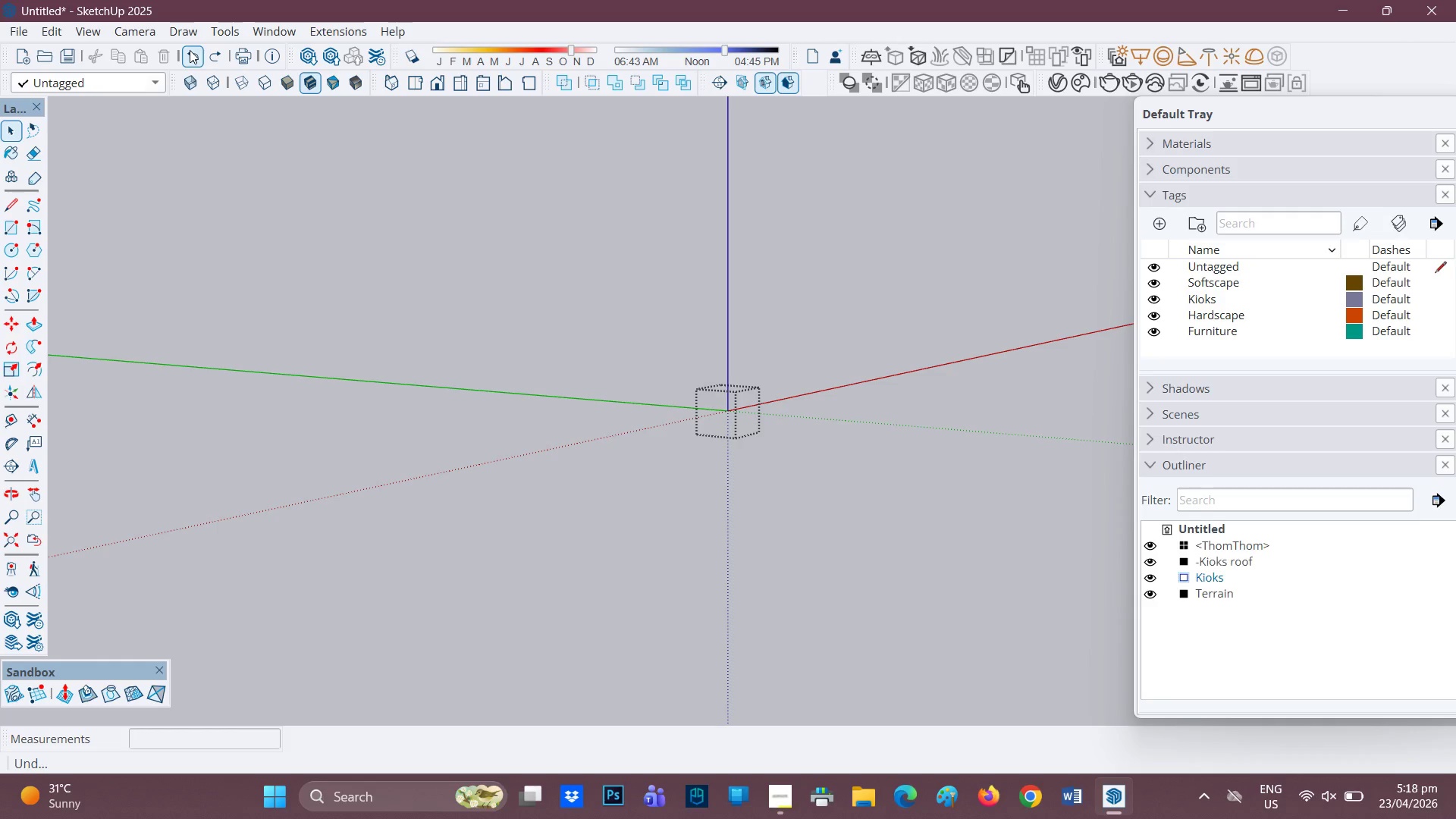 
triple_click([190, 50])
 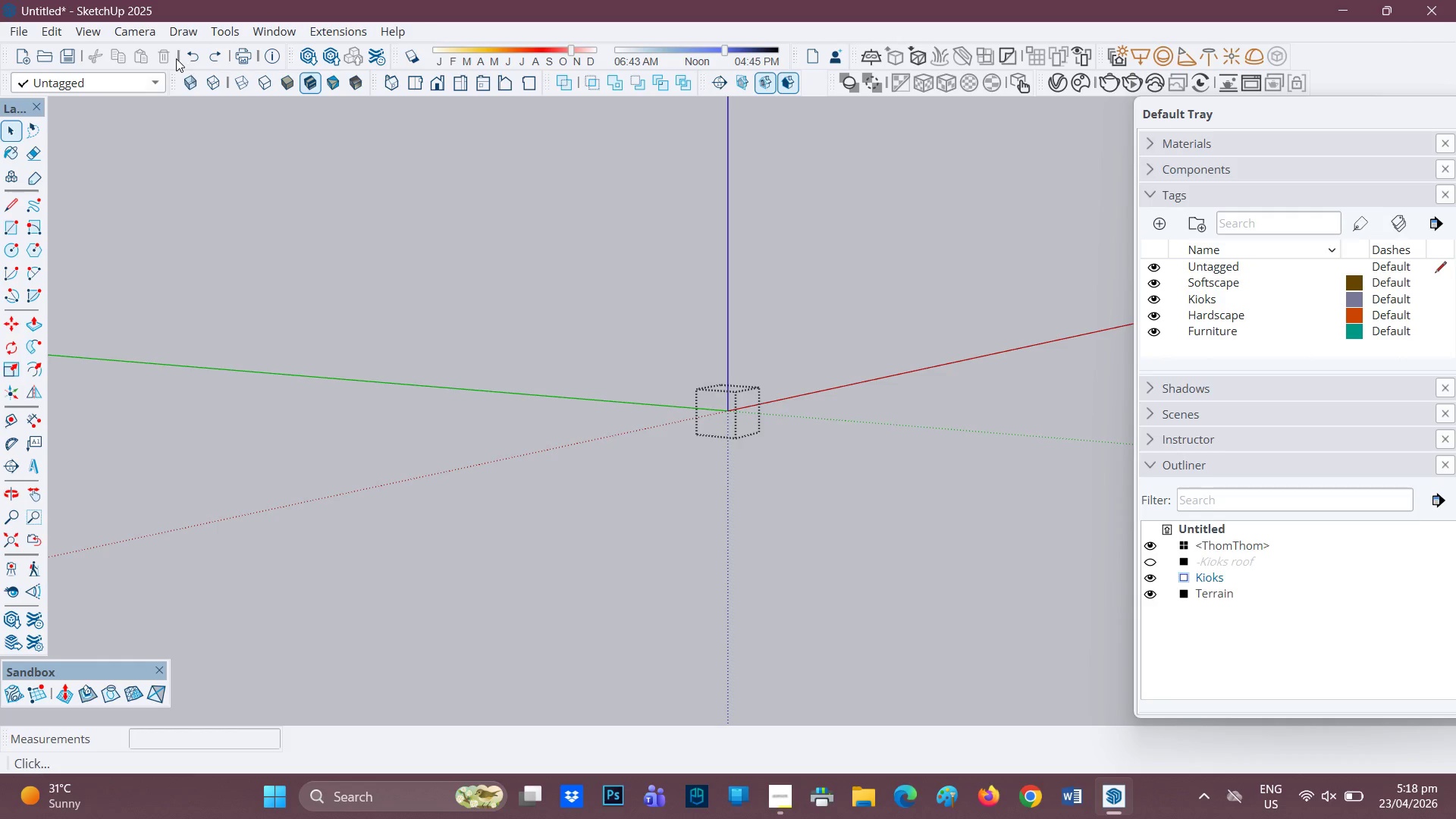 
double_click([211, 58])
 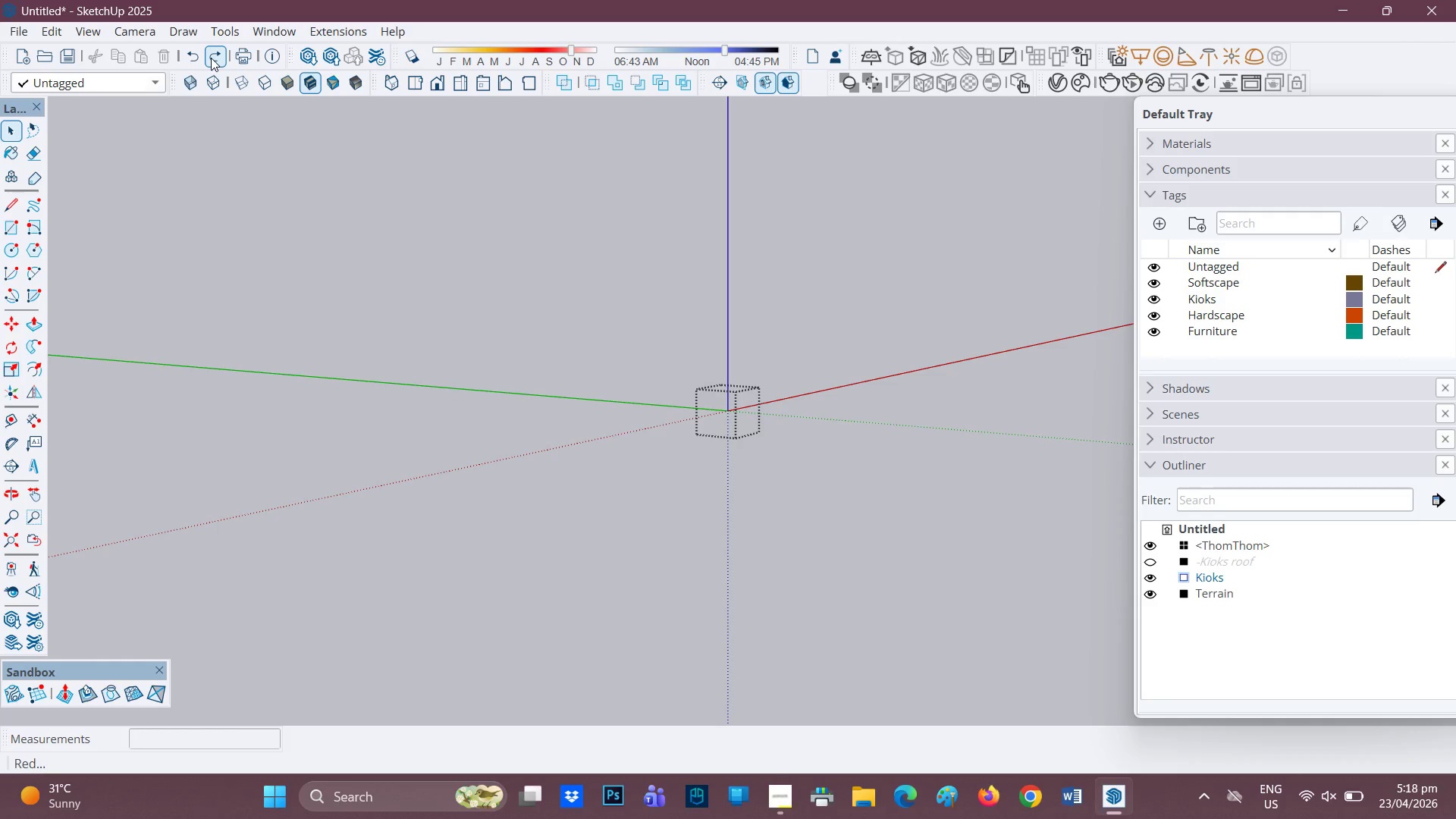 
triple_click([211, 58])
 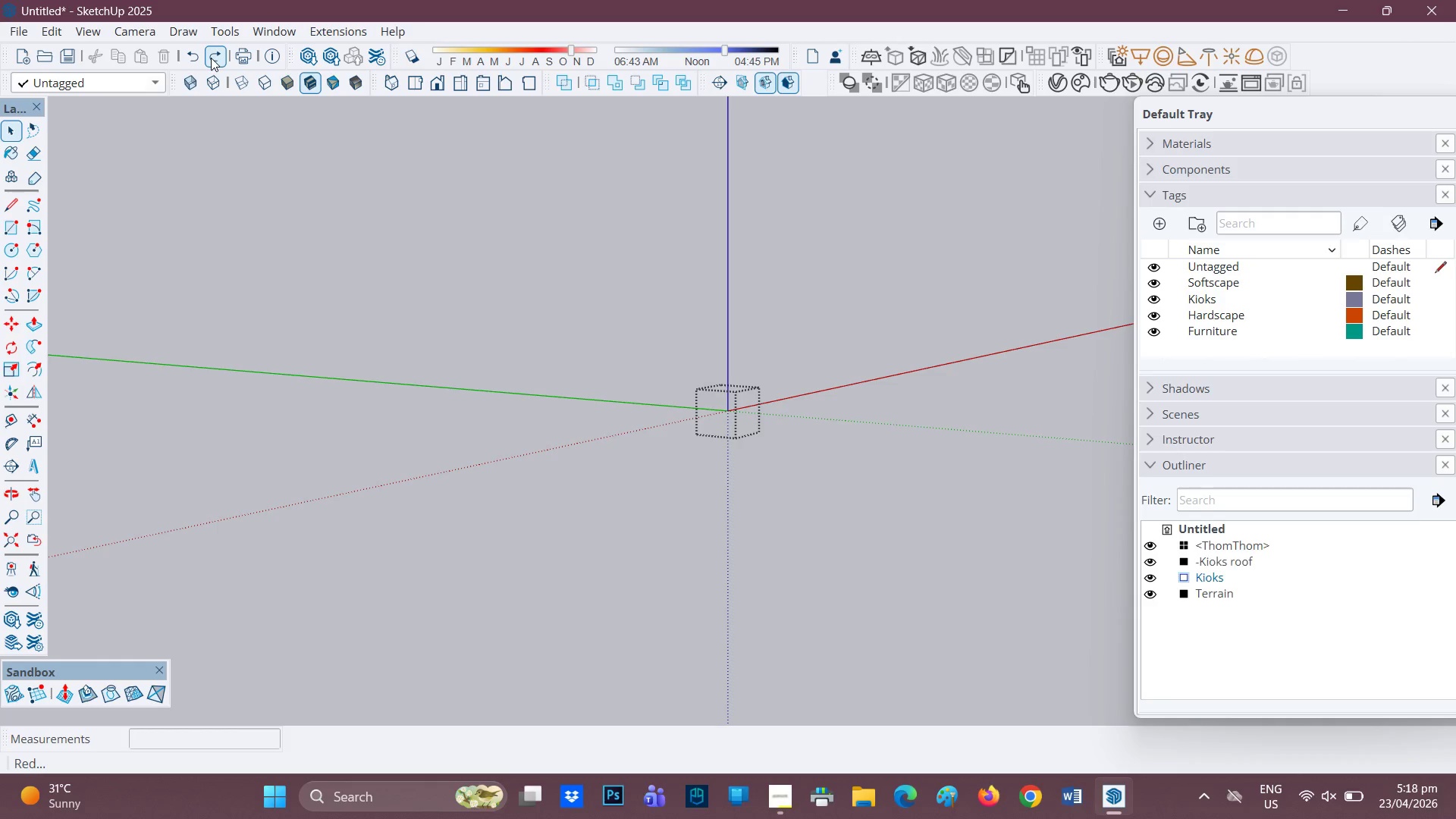 
triple_click([211, 58])
 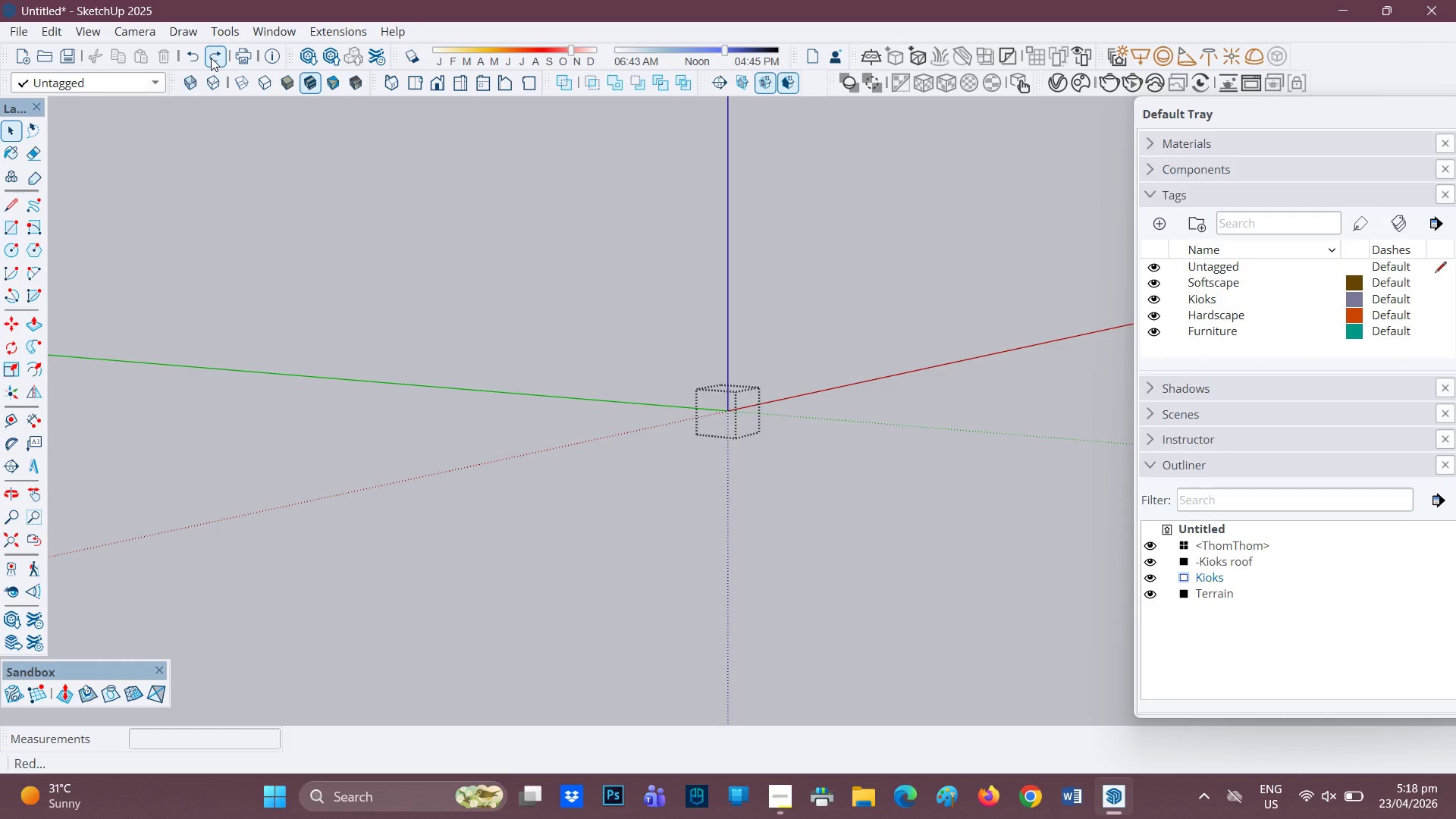 
triple_click([211, 58])
 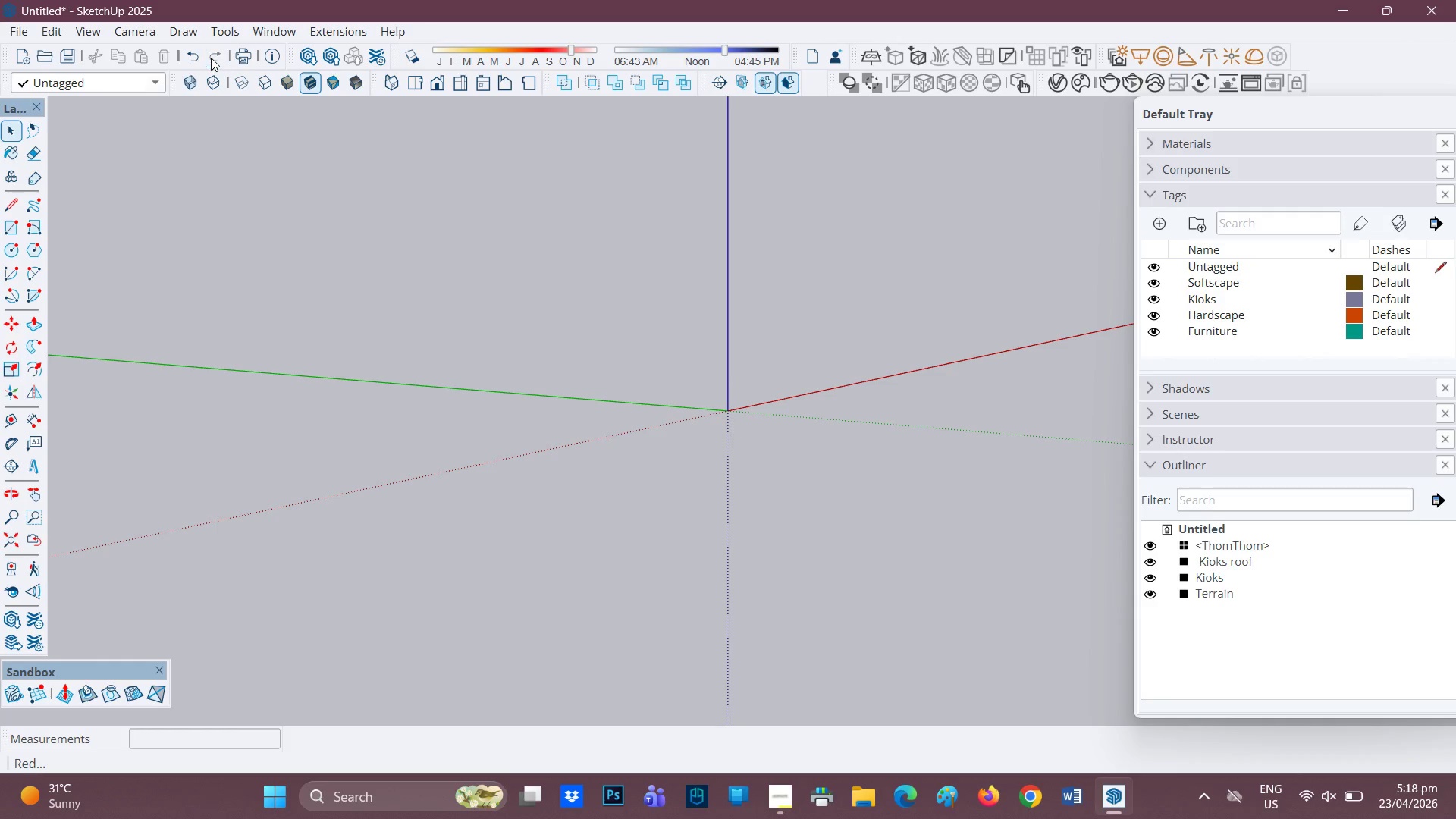 
triple_click([211, 58])
 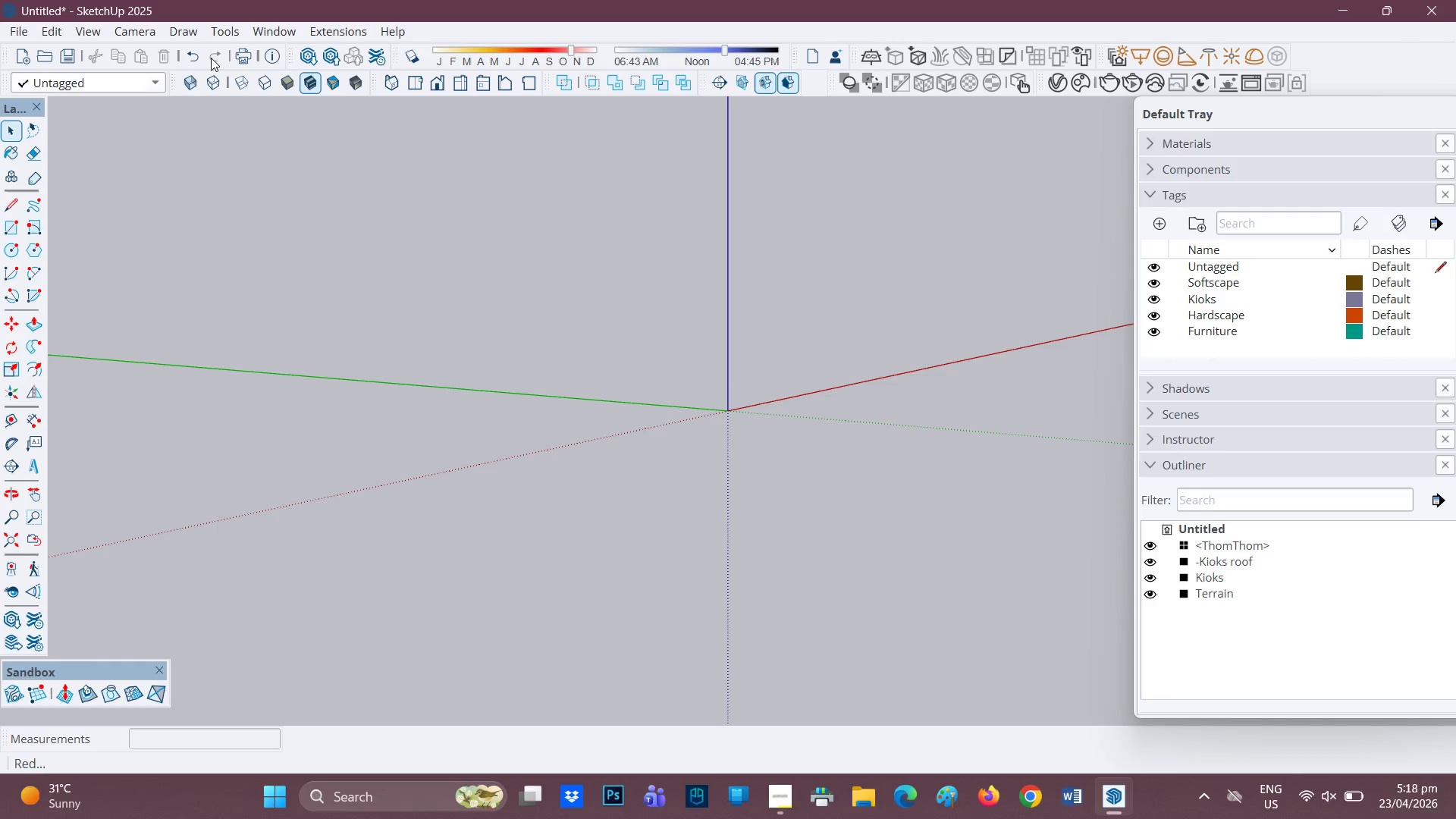 
triple_click([211, 58])
 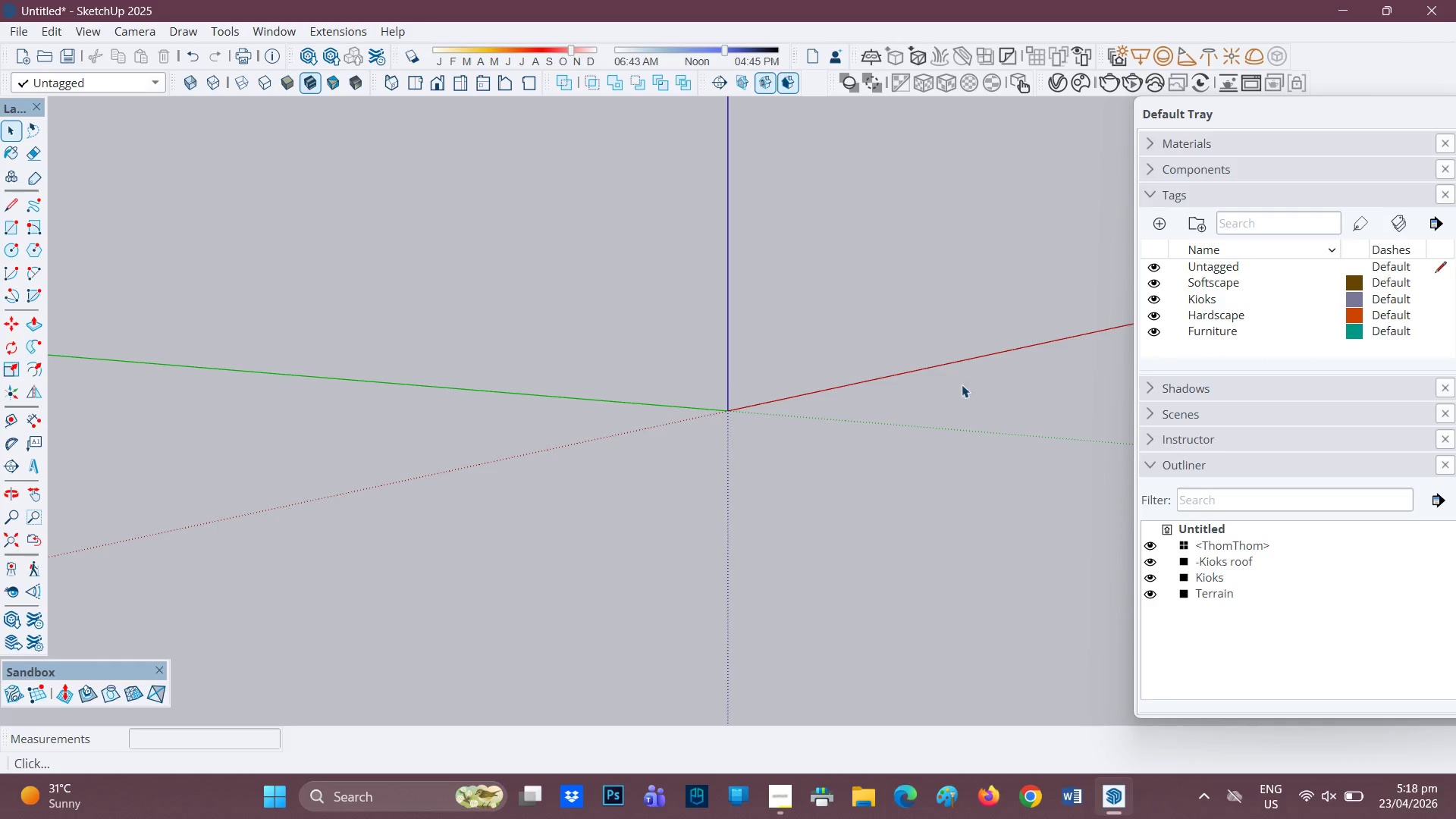 
scroll: coordinate [894, 372], scroll_direction: up, amount: 2.0
 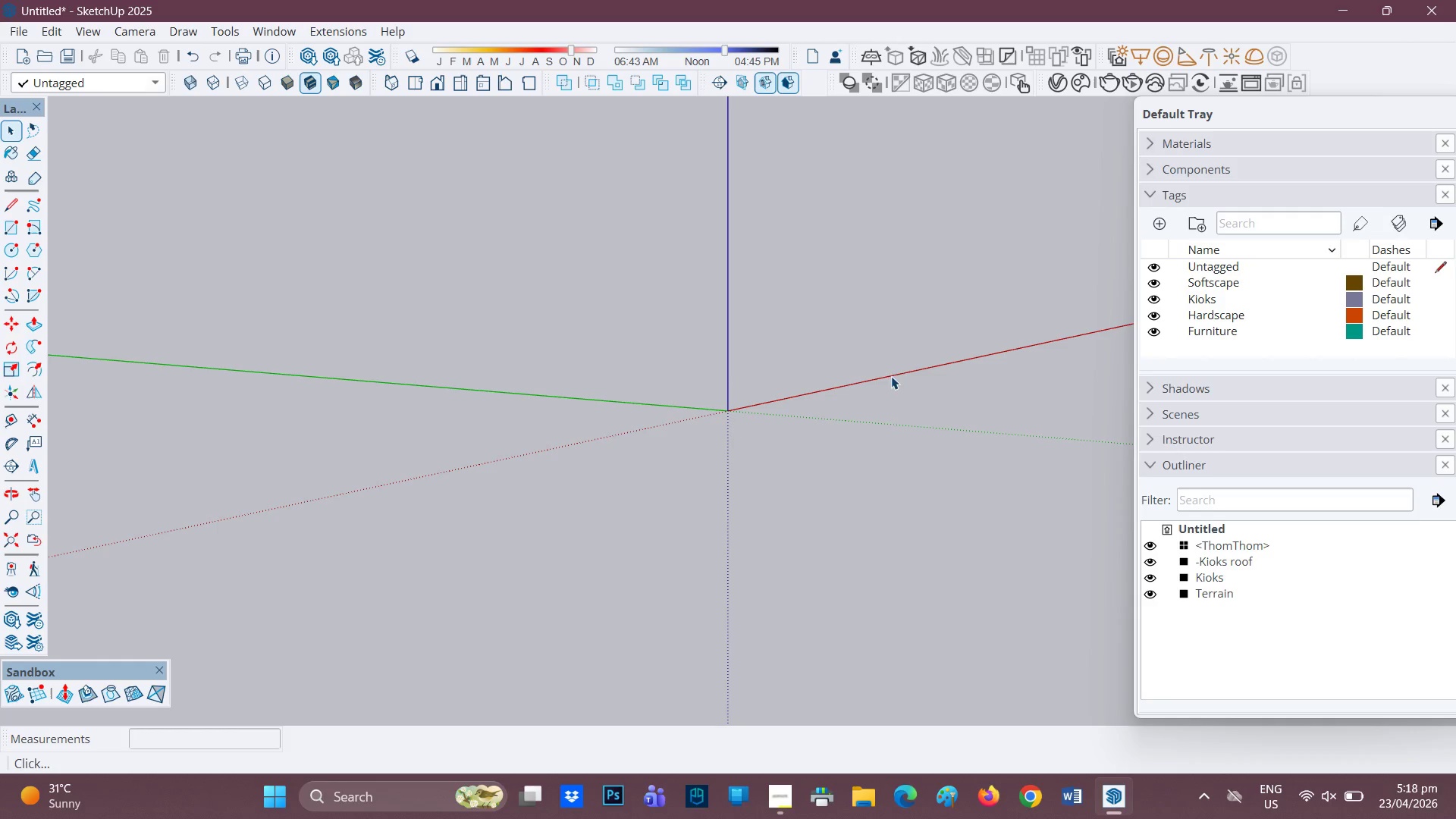 
right_click([896, 355])
 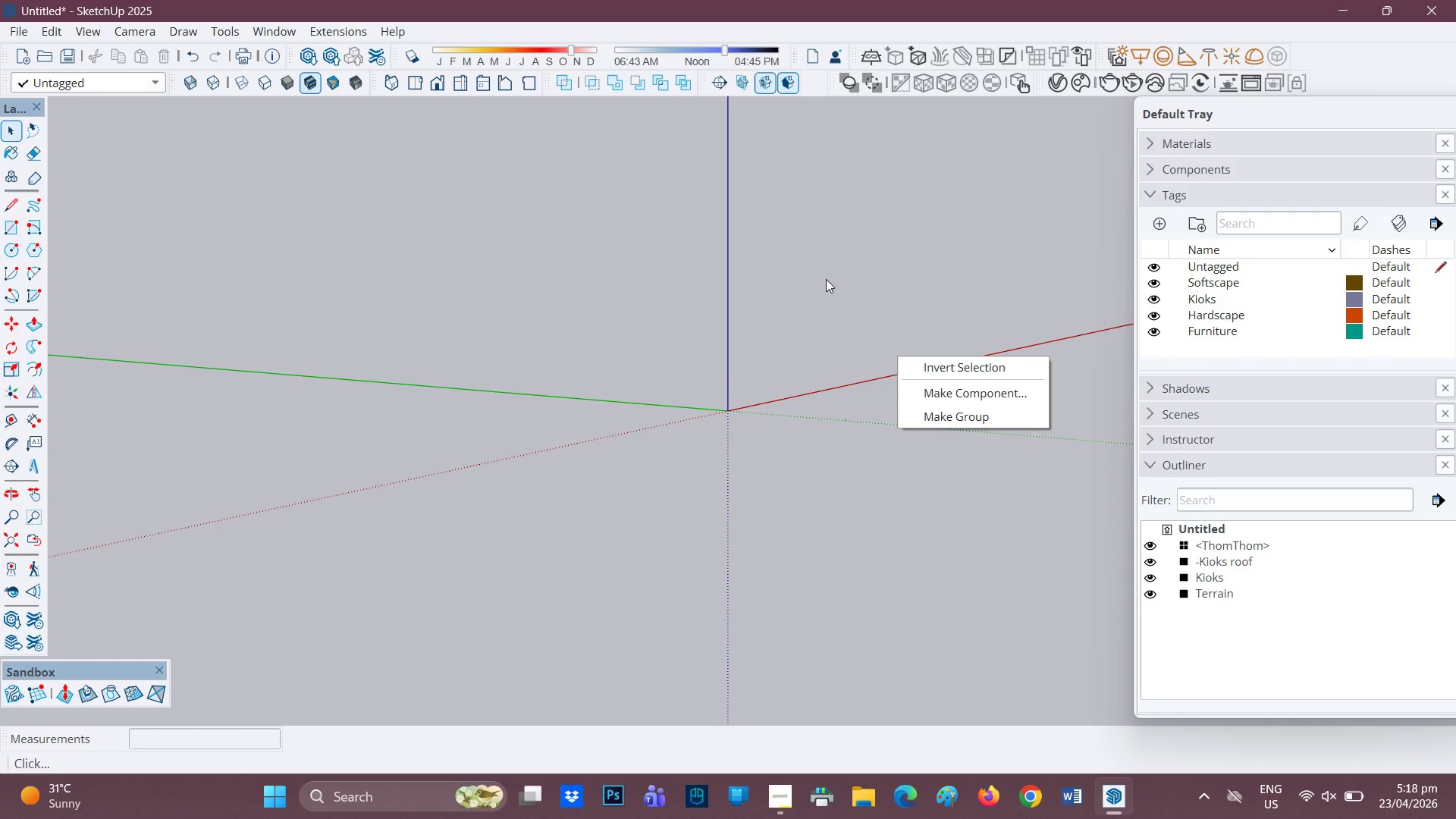 
left_click([806, 290])
 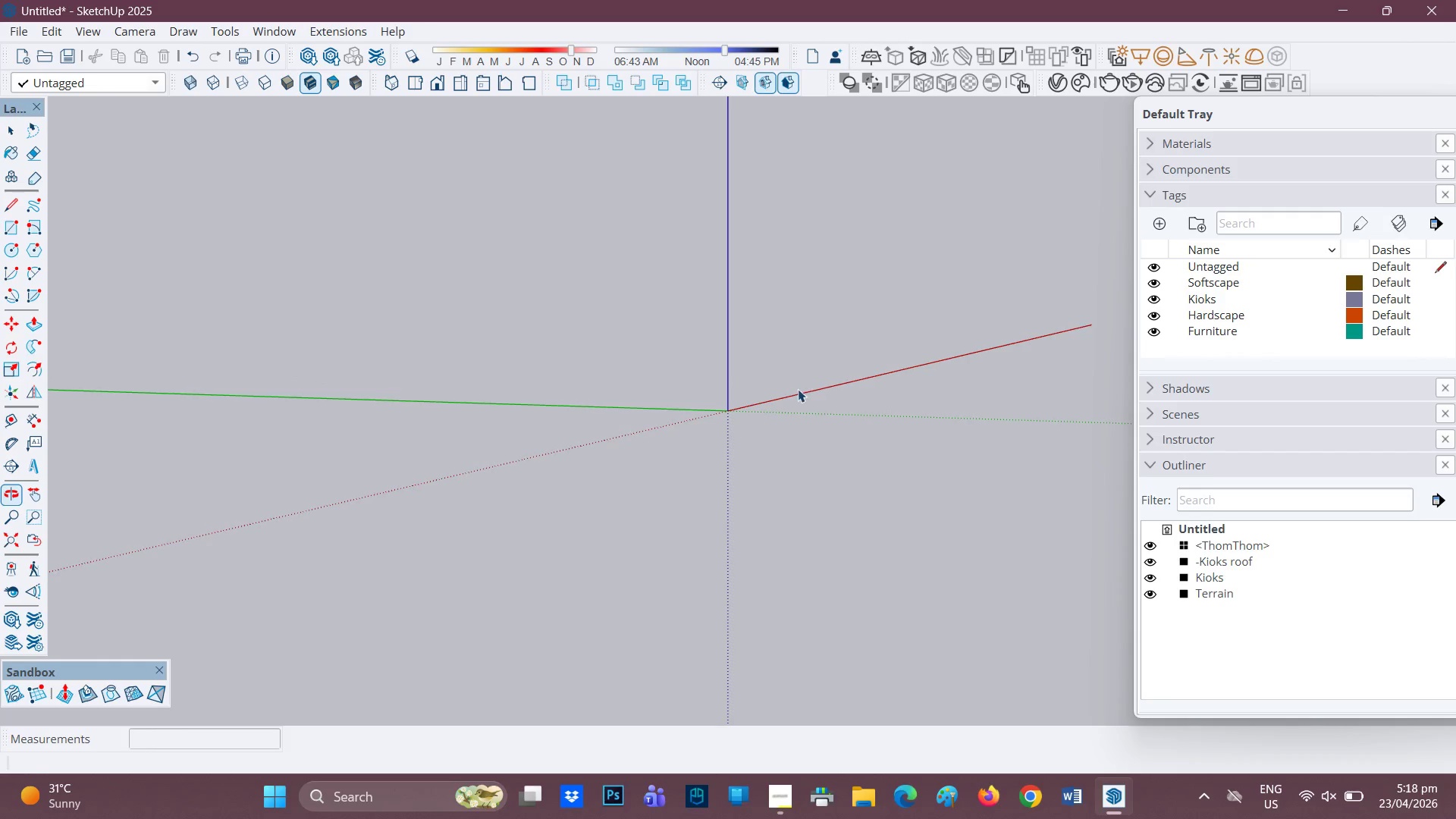 
left_click_drag(start_coordinate=[709, 421], to_coordinate=[709, 416])
 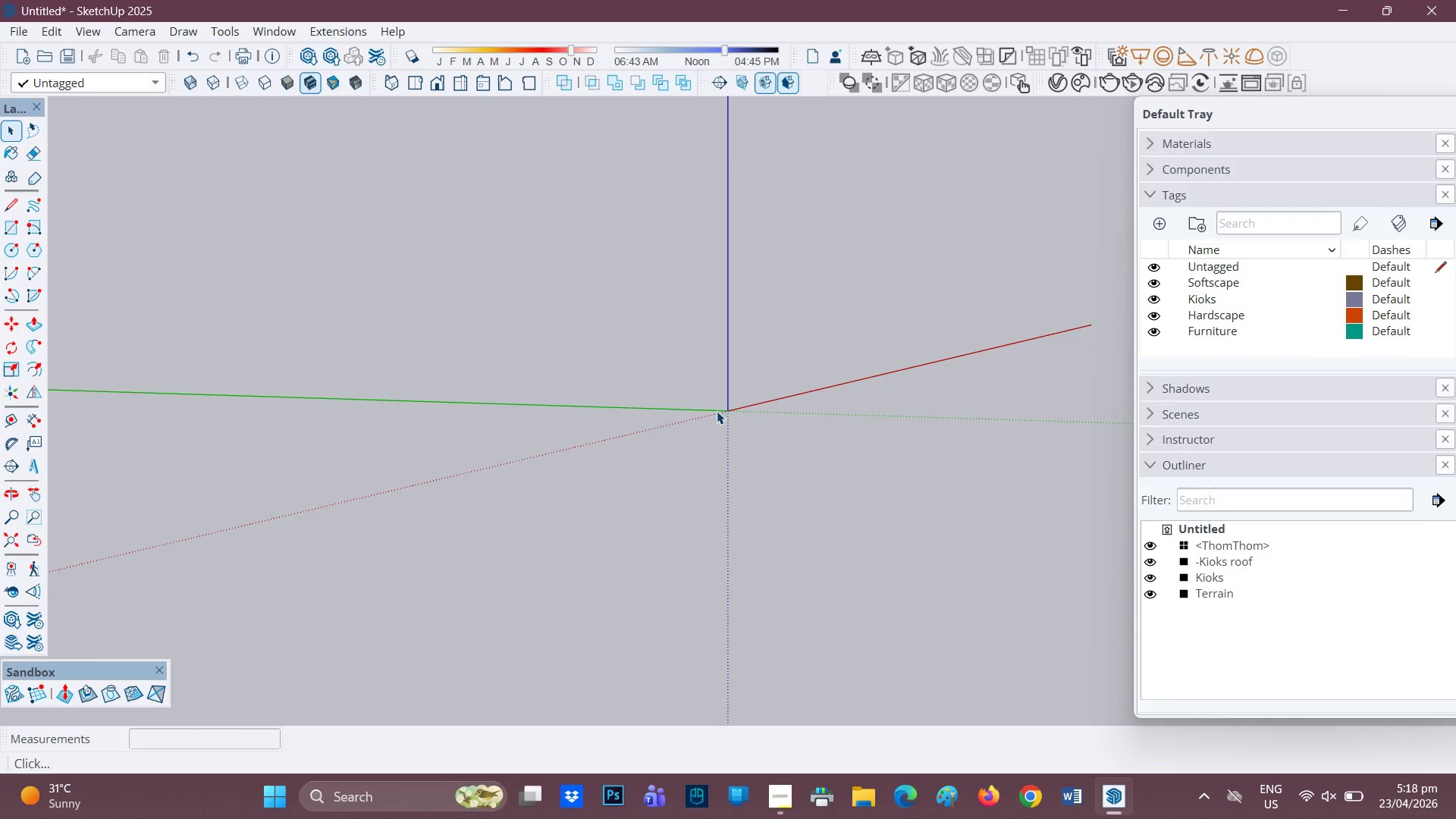 
left_click_drag(start_coordinate=[714, 411], to_coordinate=[720, 411])
 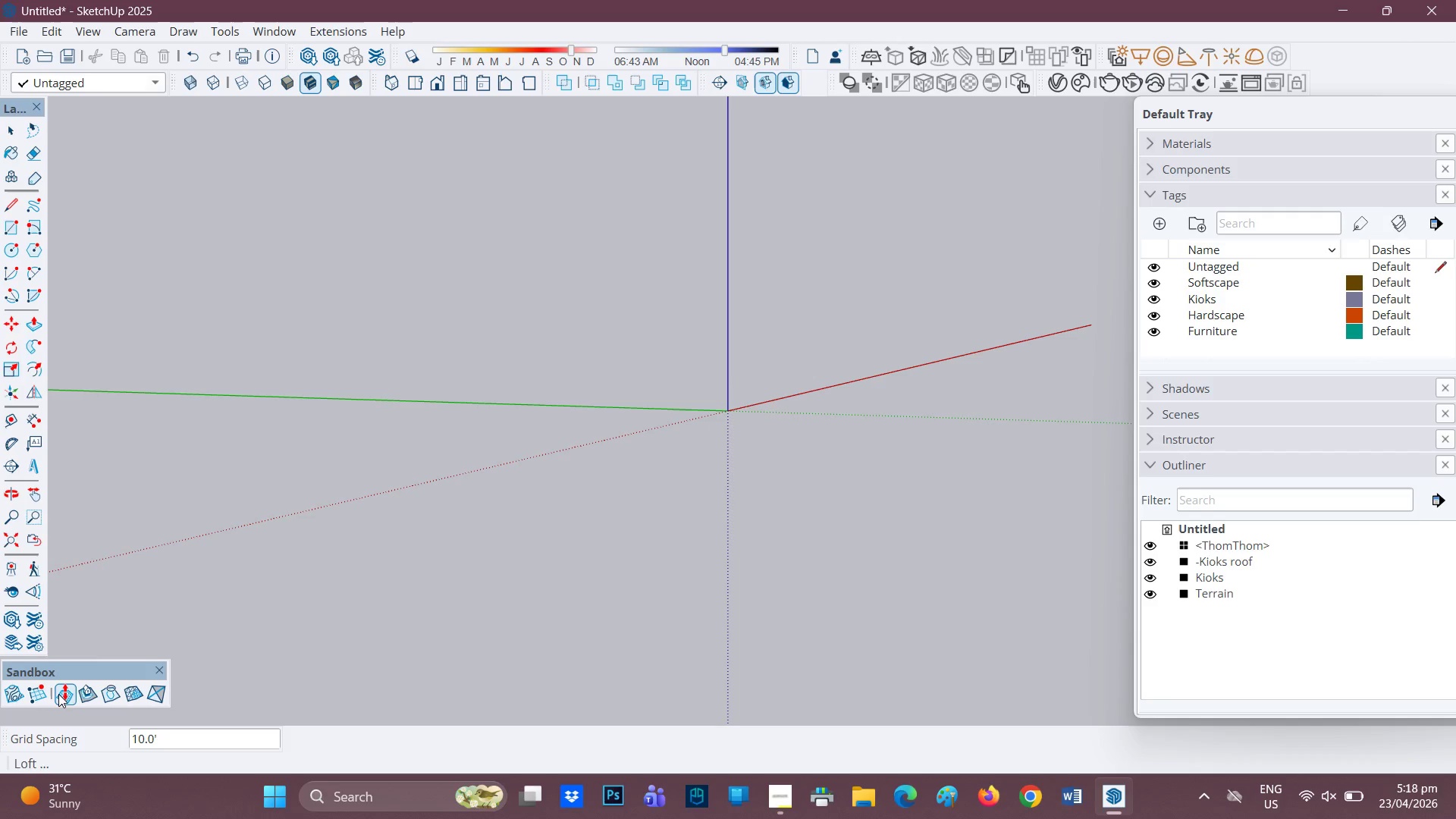 
double_click([82, 691])
 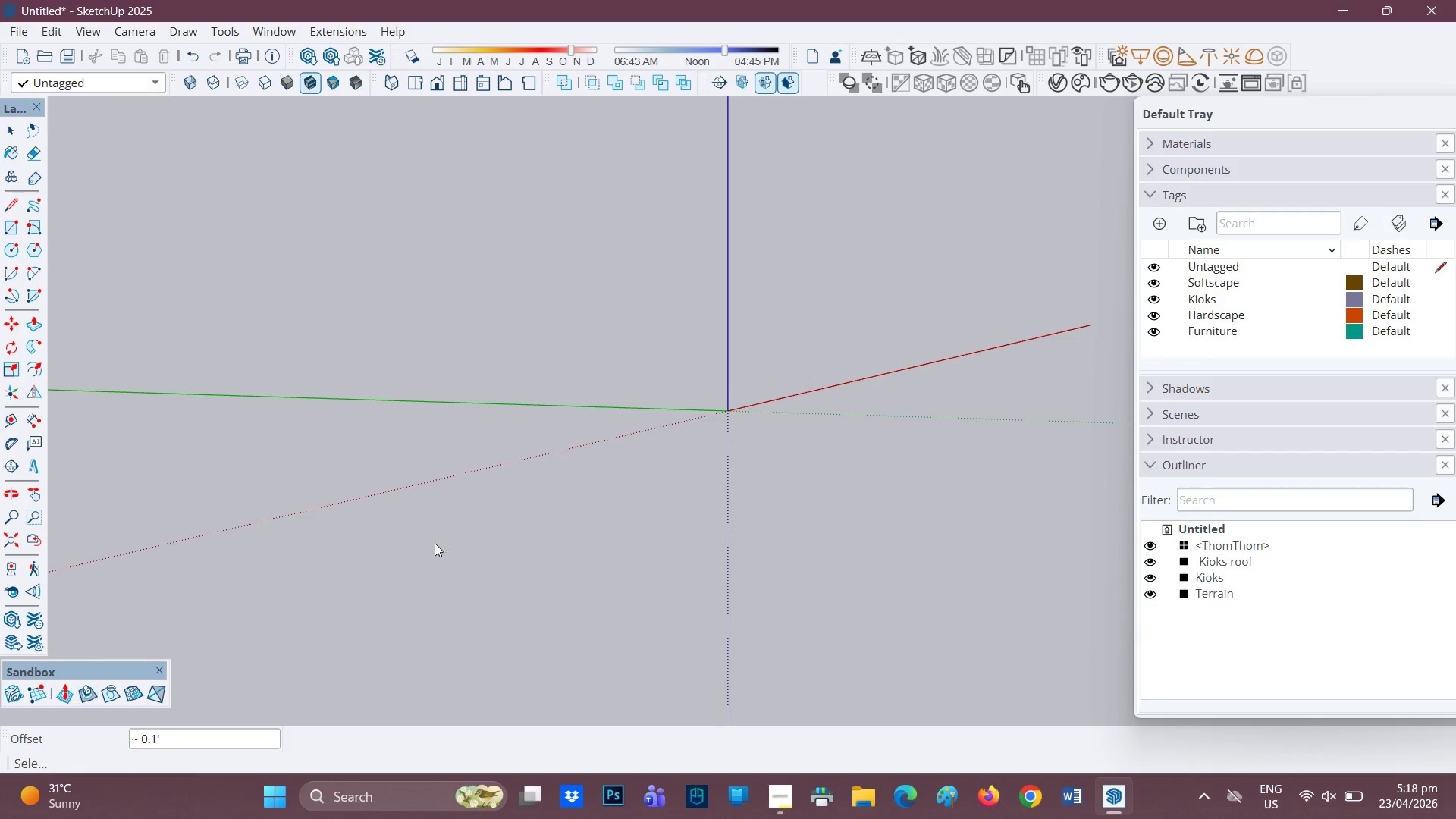 
scroll: coordinate [838, 431], scroll_direction: down, amount: 10.0
 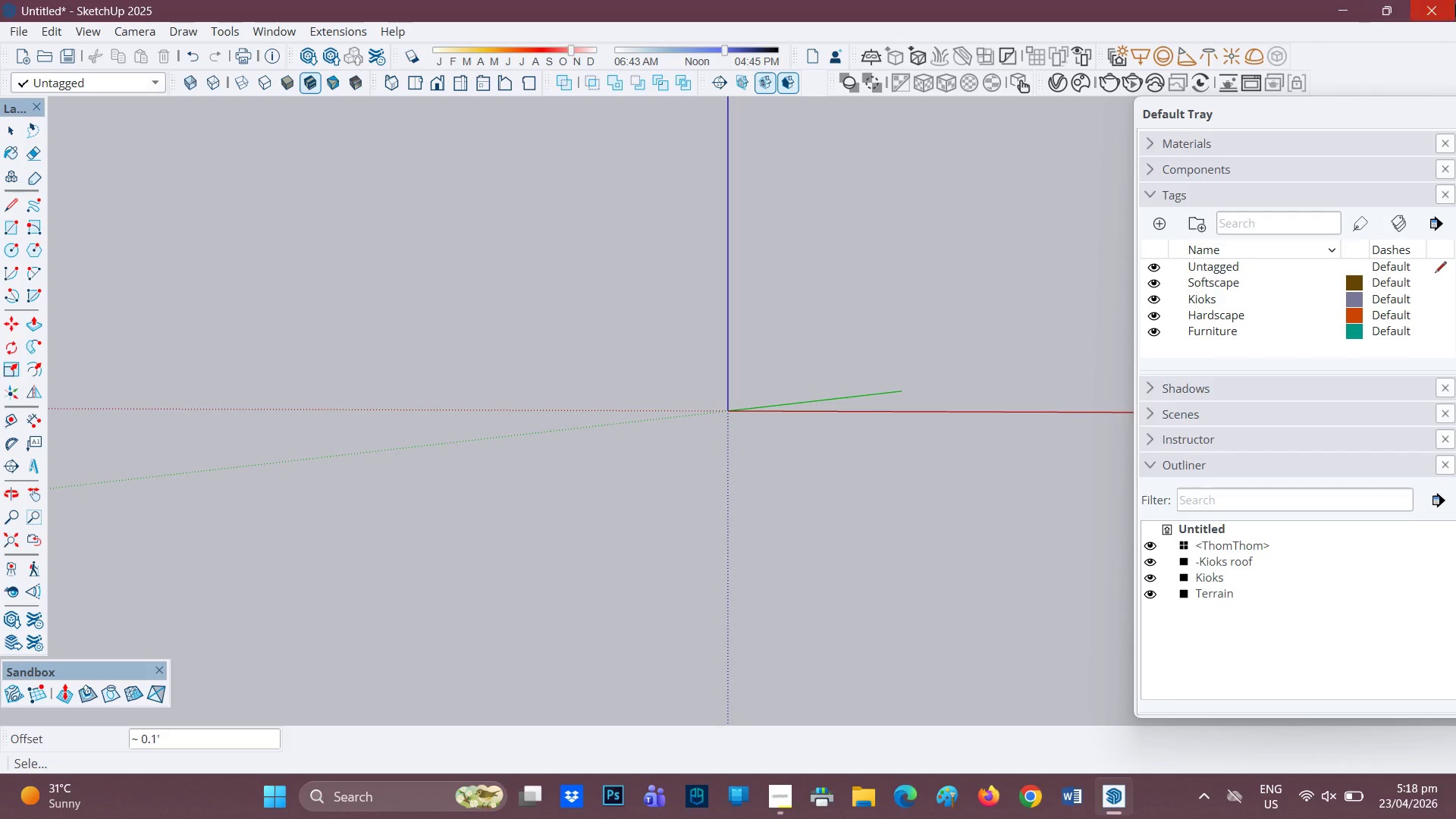 
left_click([1455, 5])